 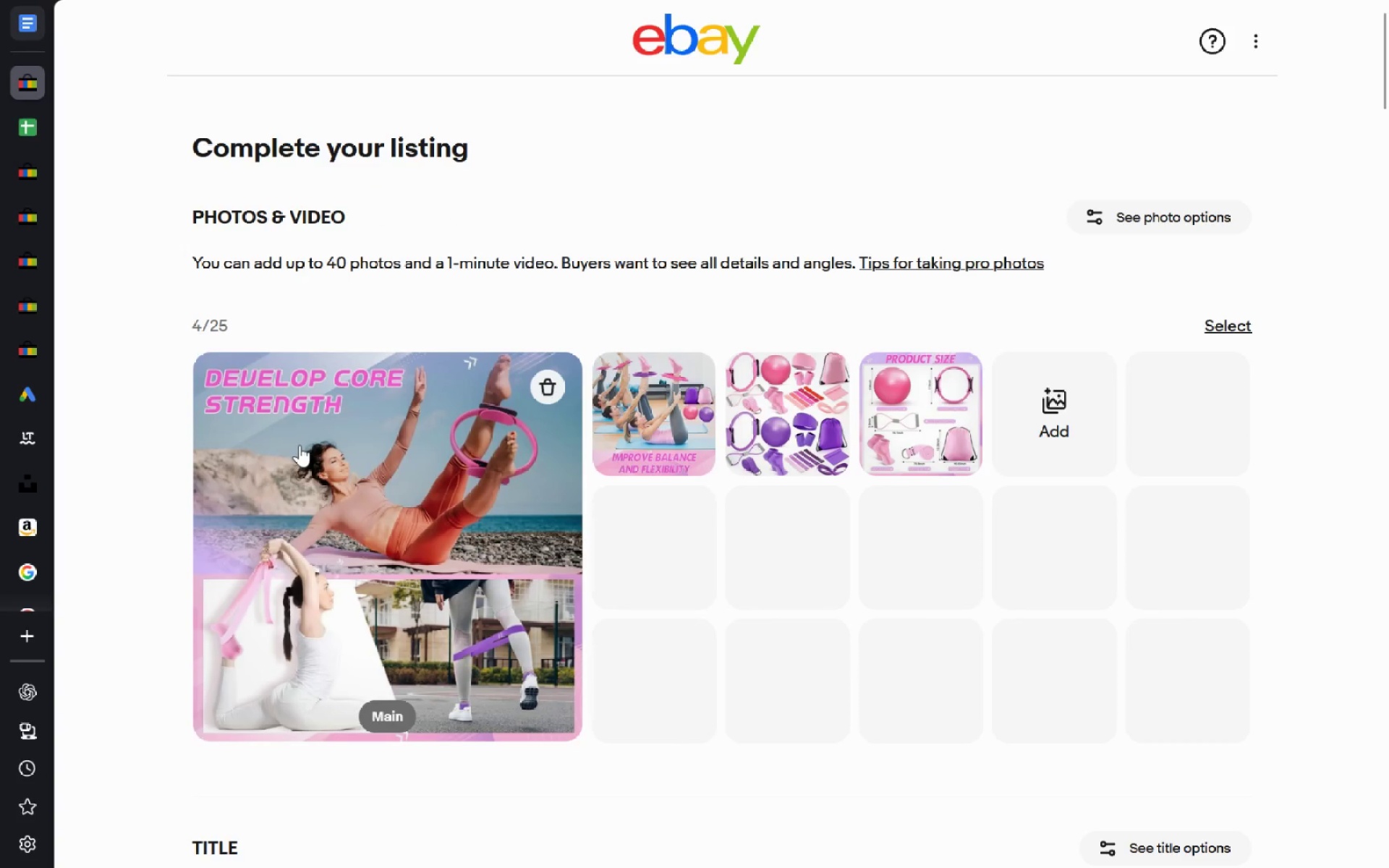 
left_click([35, 473])
 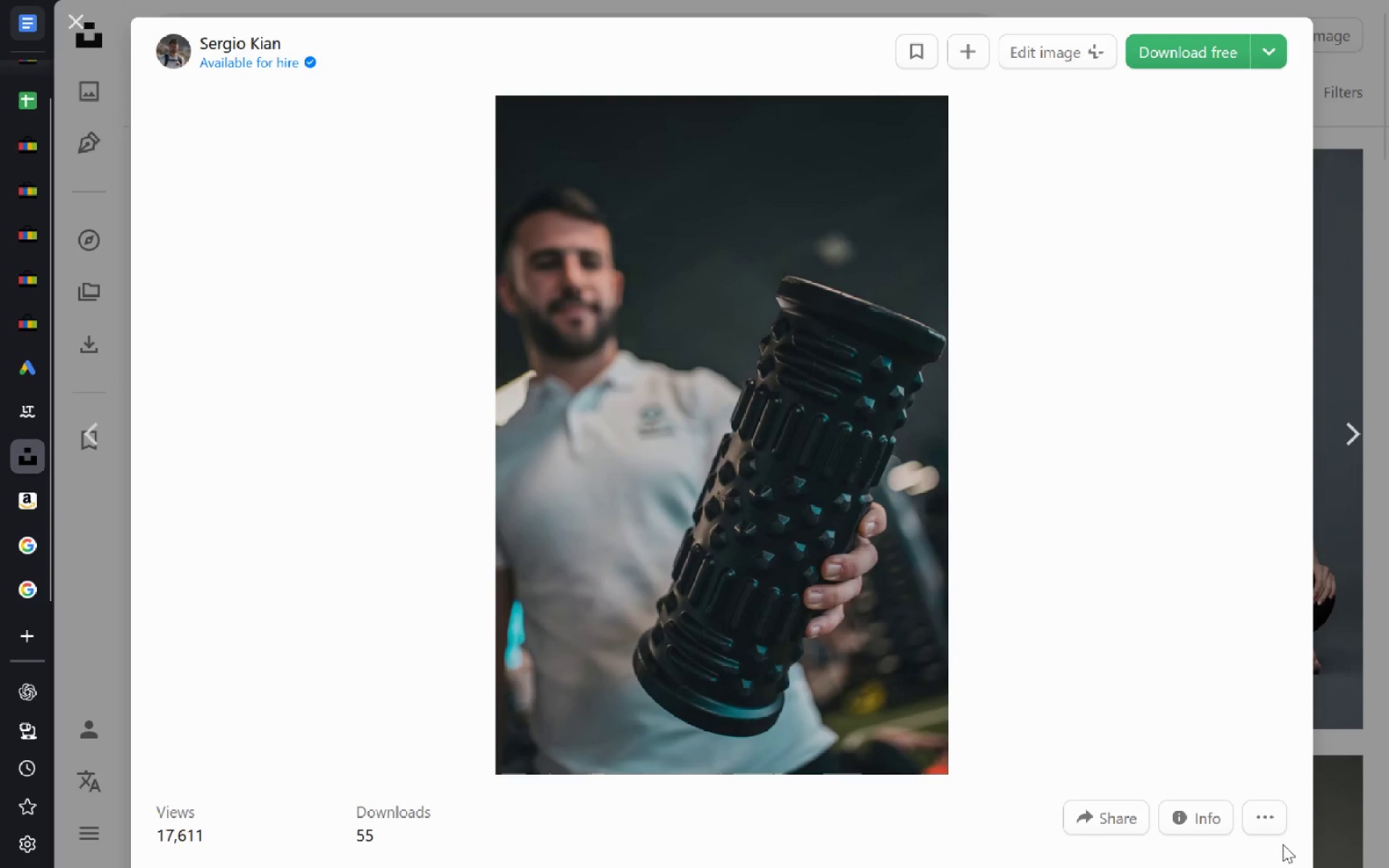 
left_click([1270, 807])
 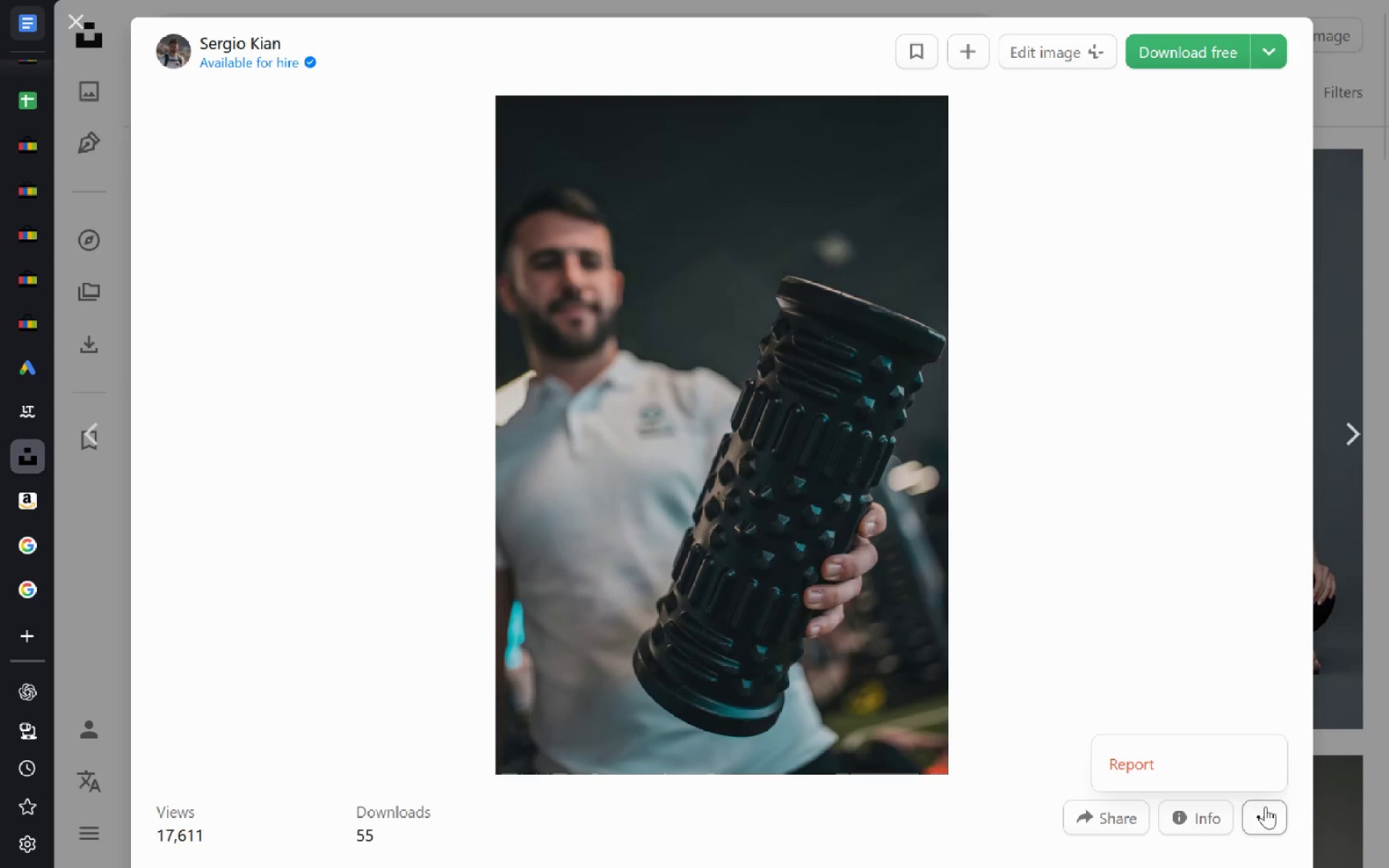 
left_click([1180, 465])
 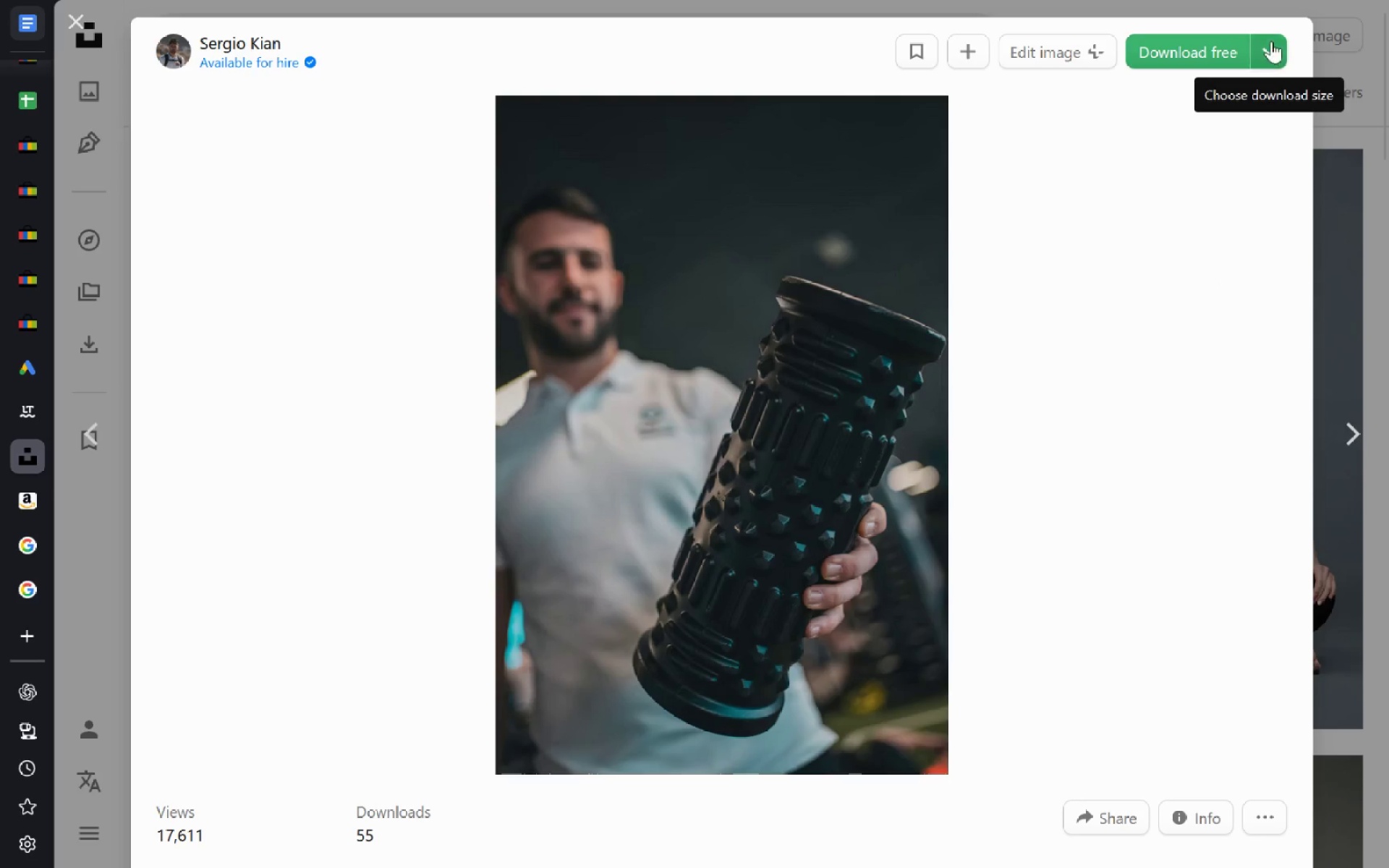 
left_click([1271, 41])
 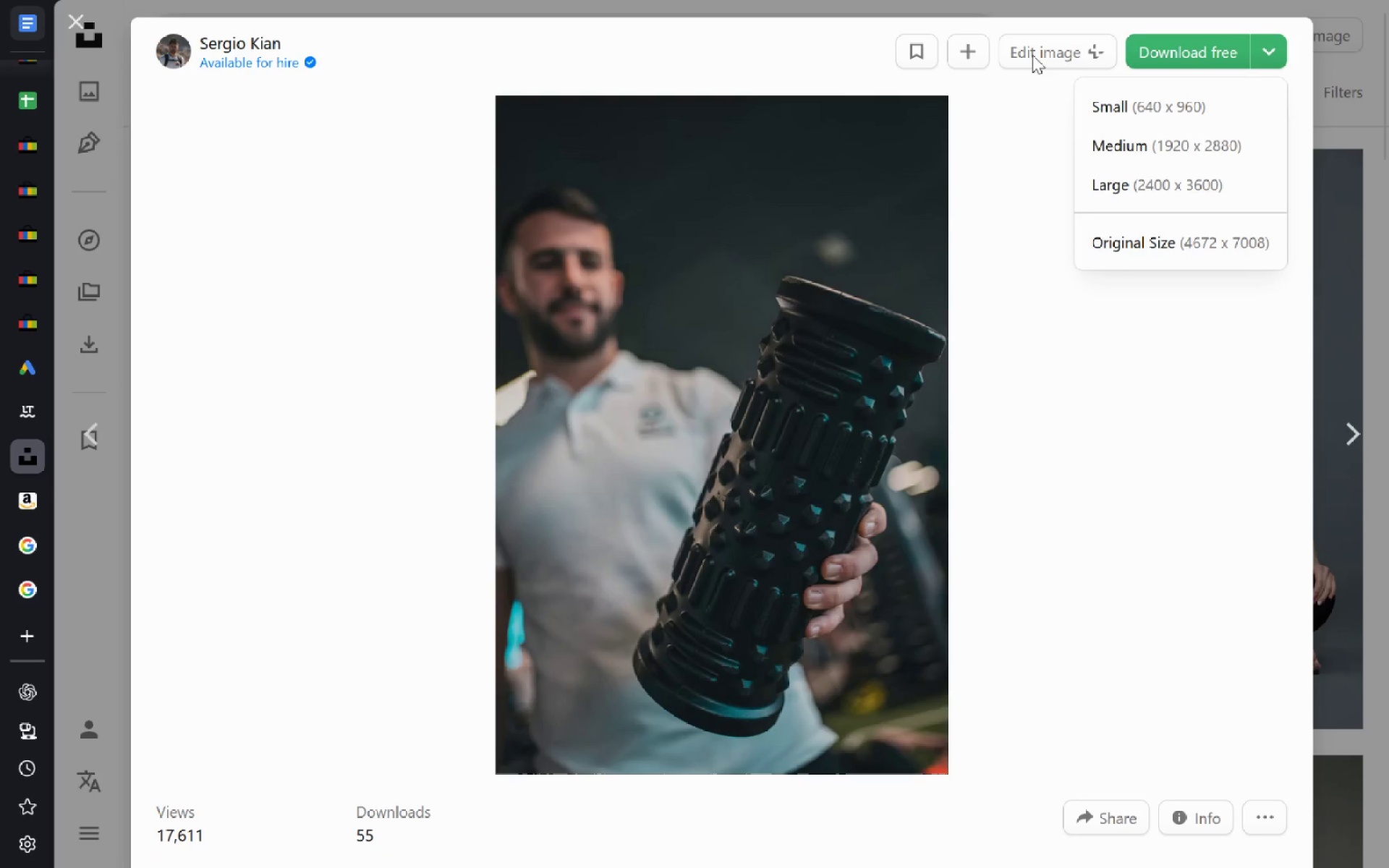 
left_click([979, 103])
 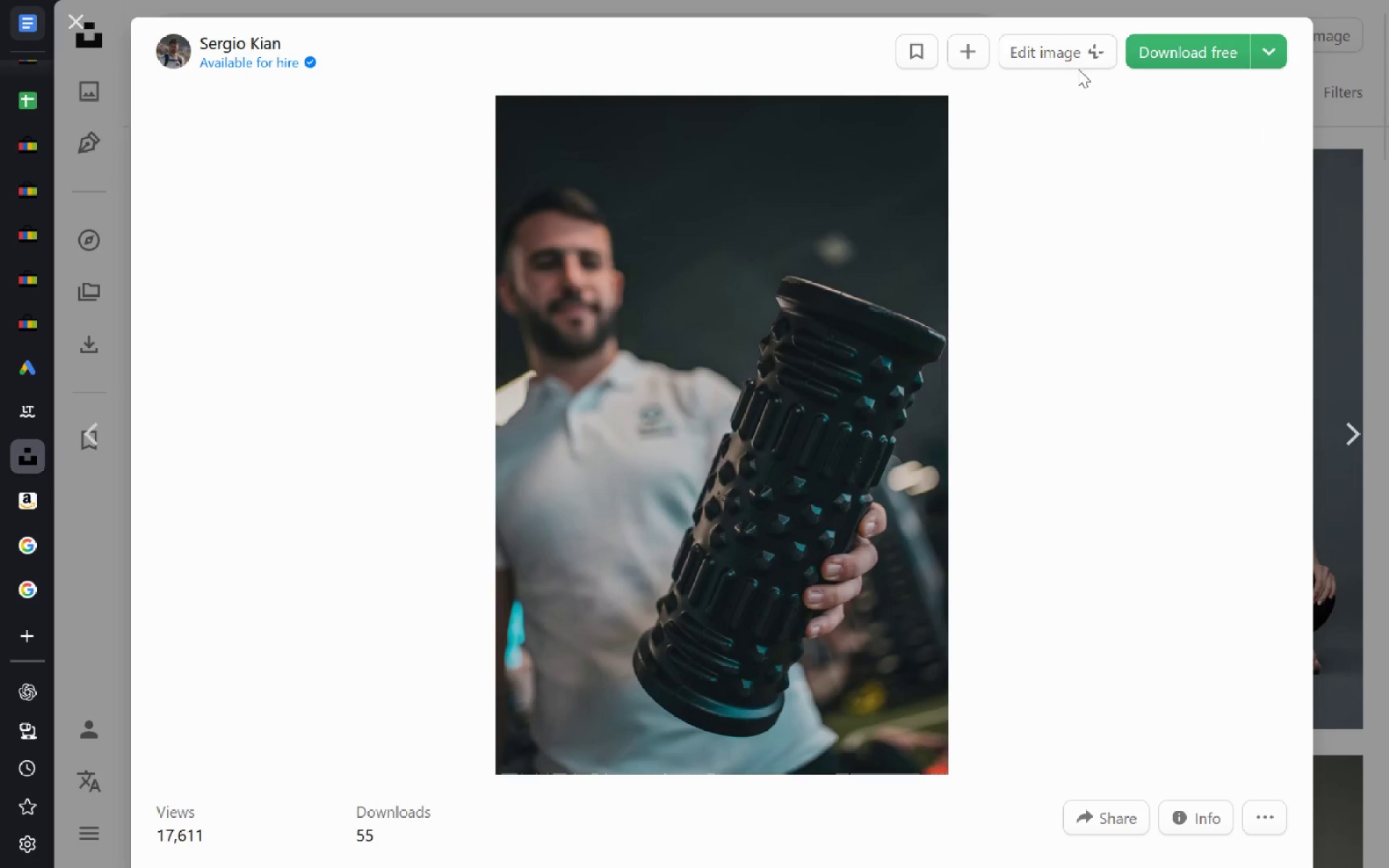 
left_click_drag(start_coordinate=[1078, 69], to_coordinate=[1080, 61])
 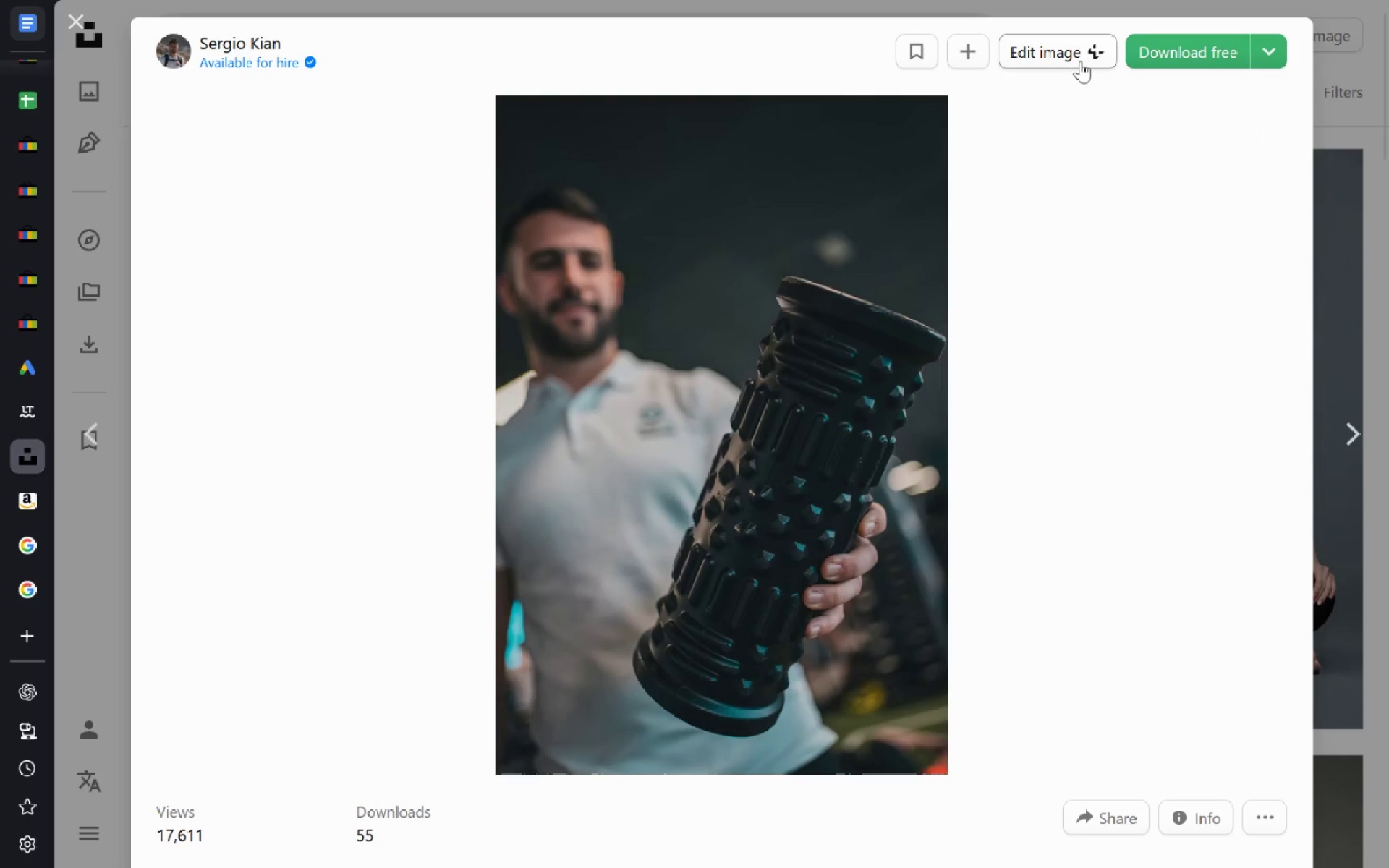 
left_click([1080, 61])
 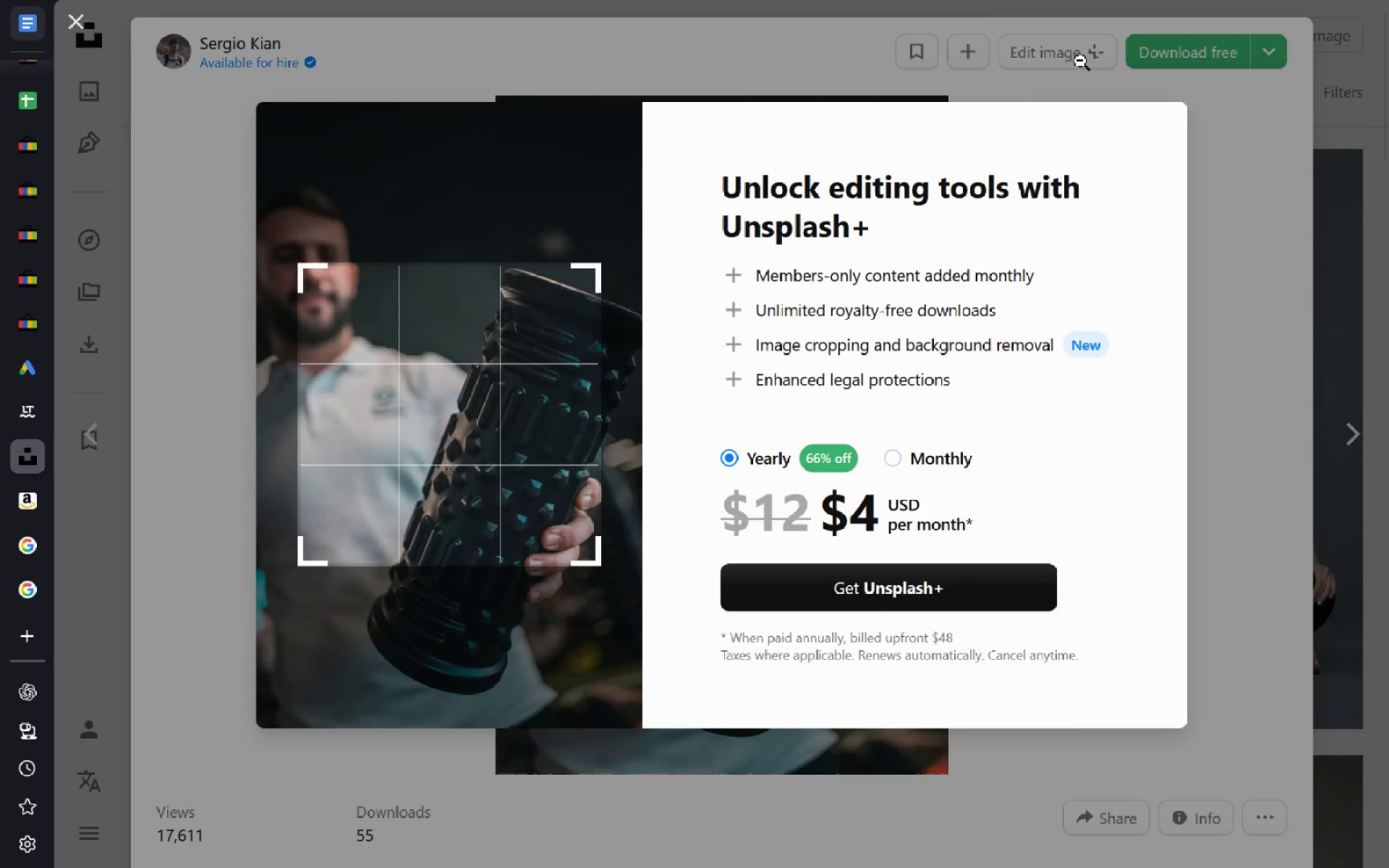 
key(Escape)
 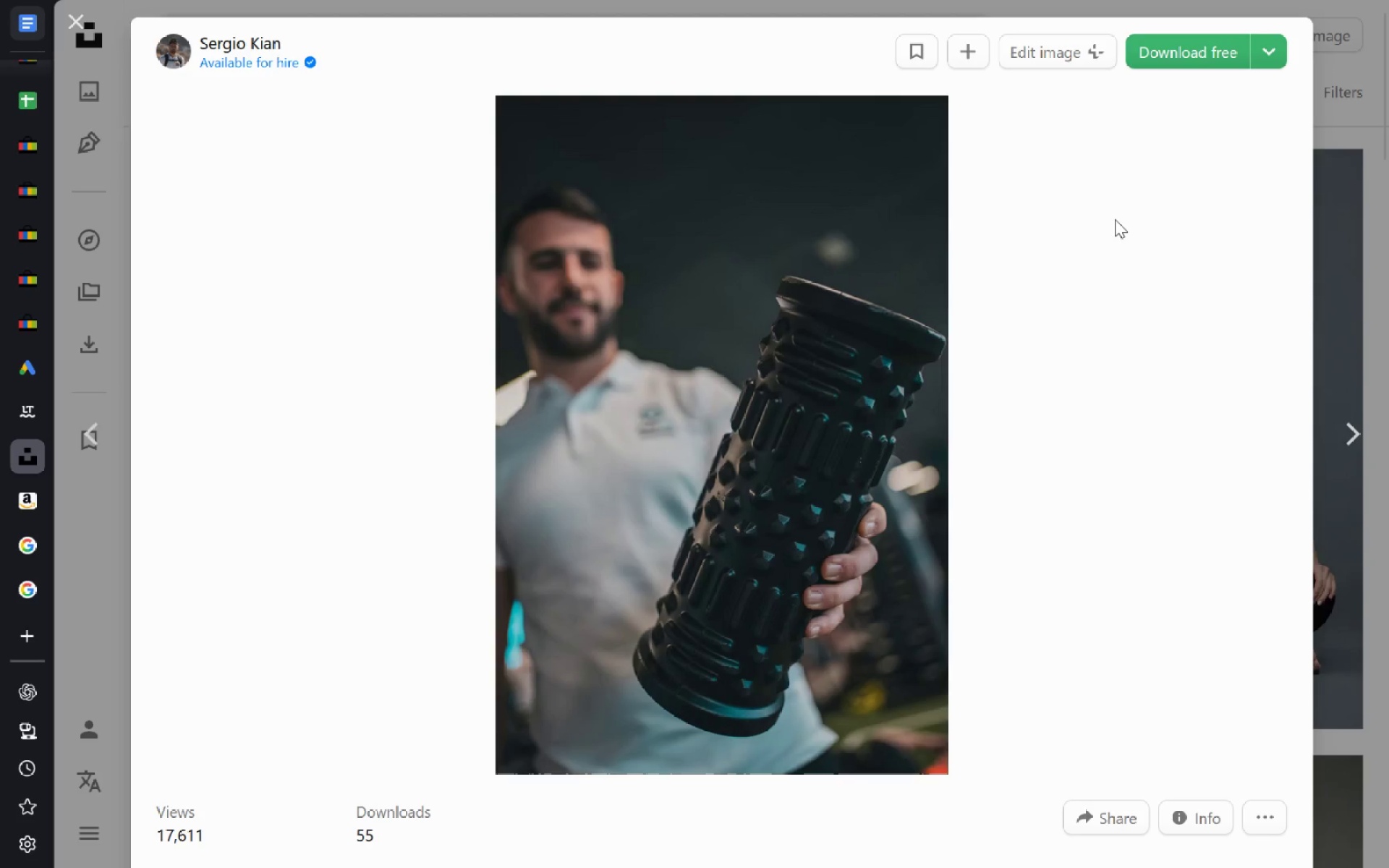 
key(Escape)
 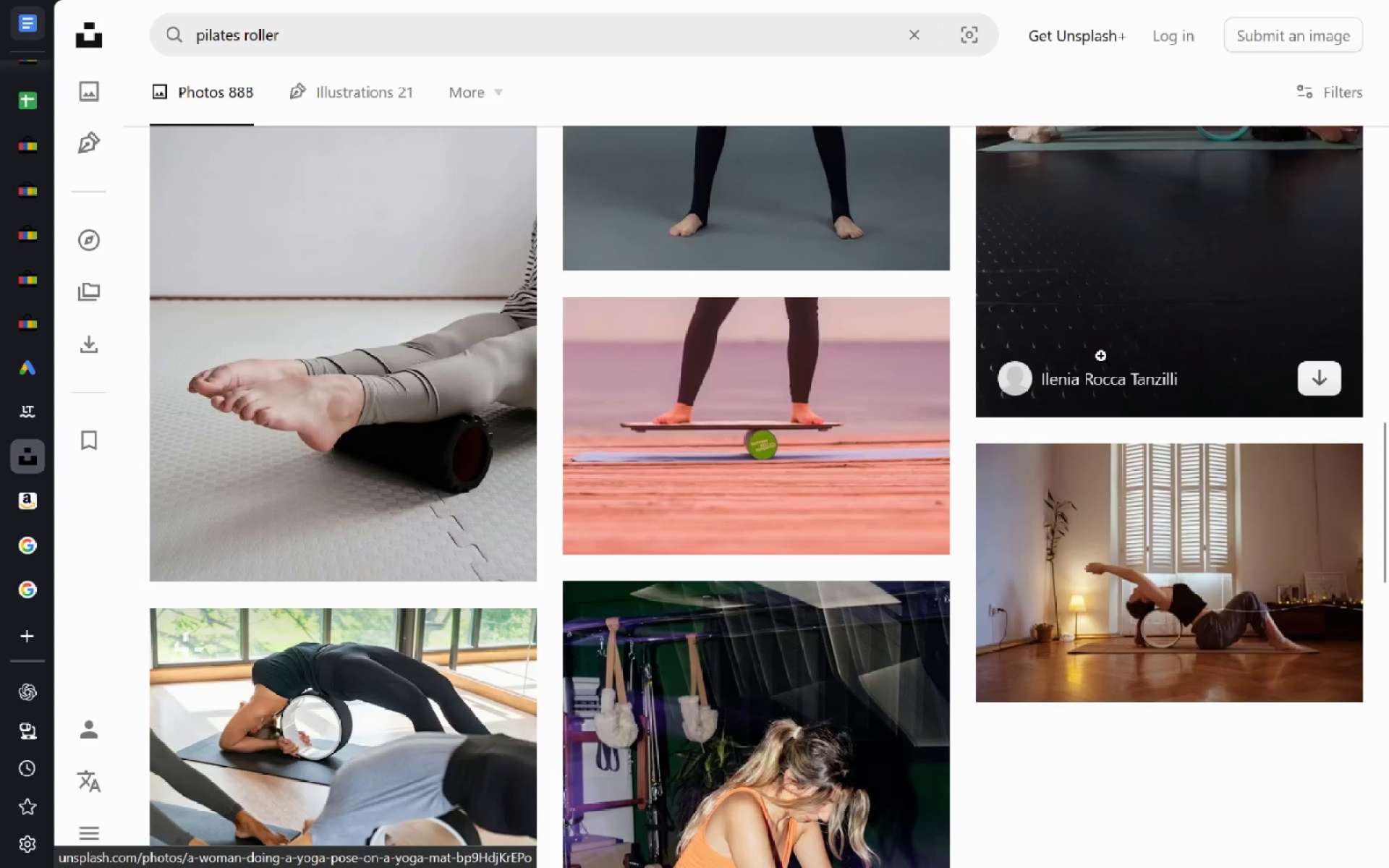 
wait(6.06)
 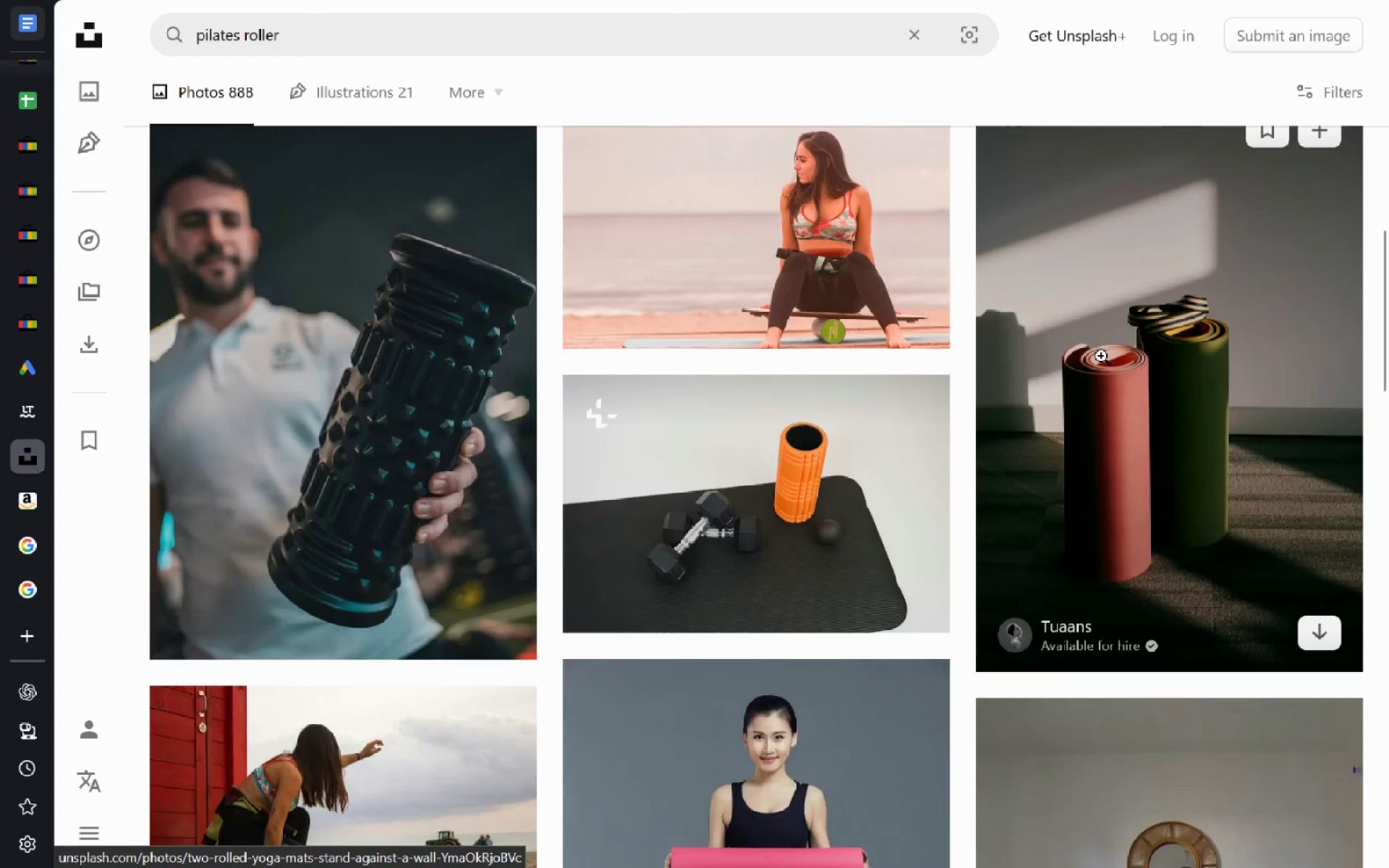 
right_click([436, 430])
 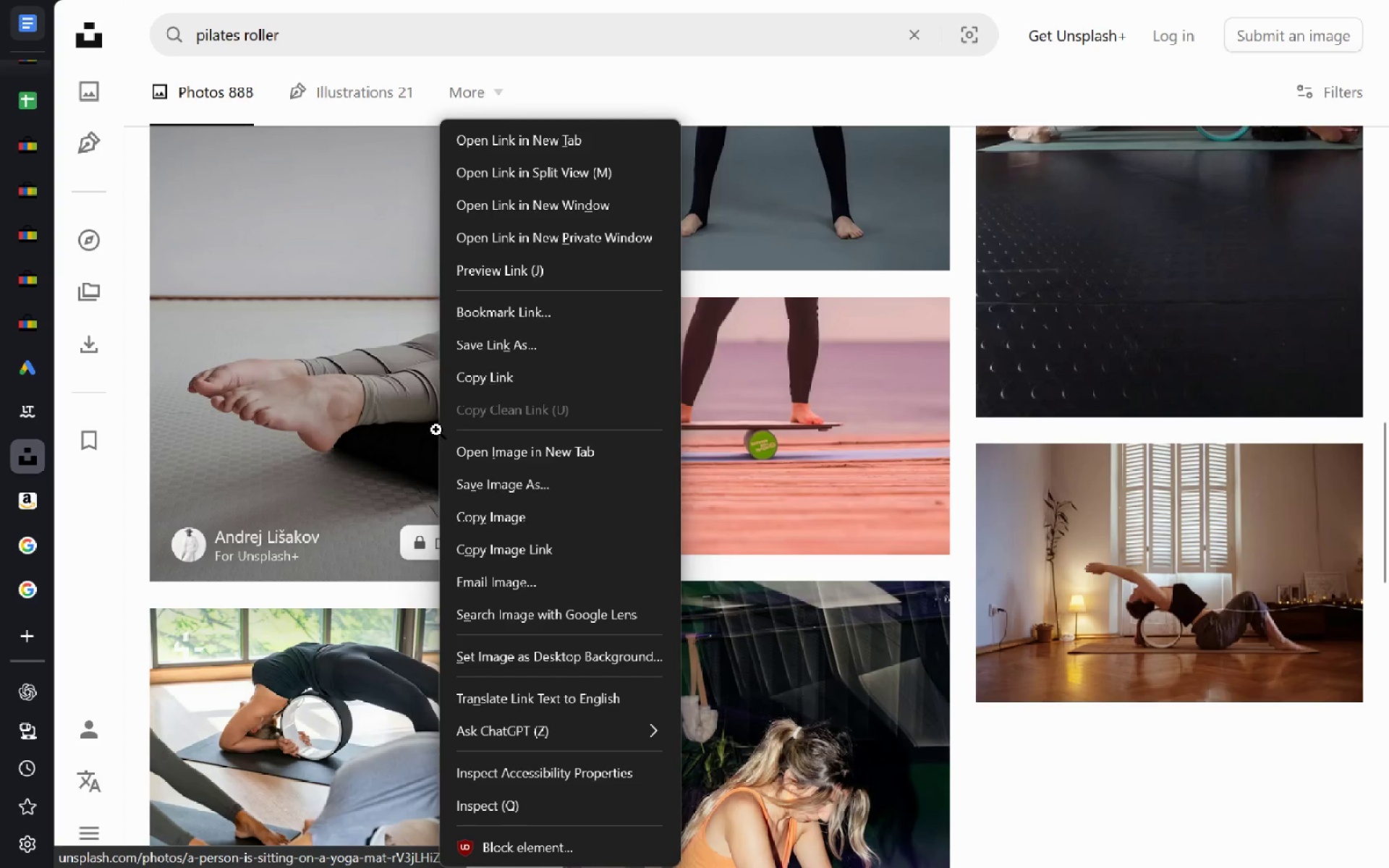 
key(Escape)
 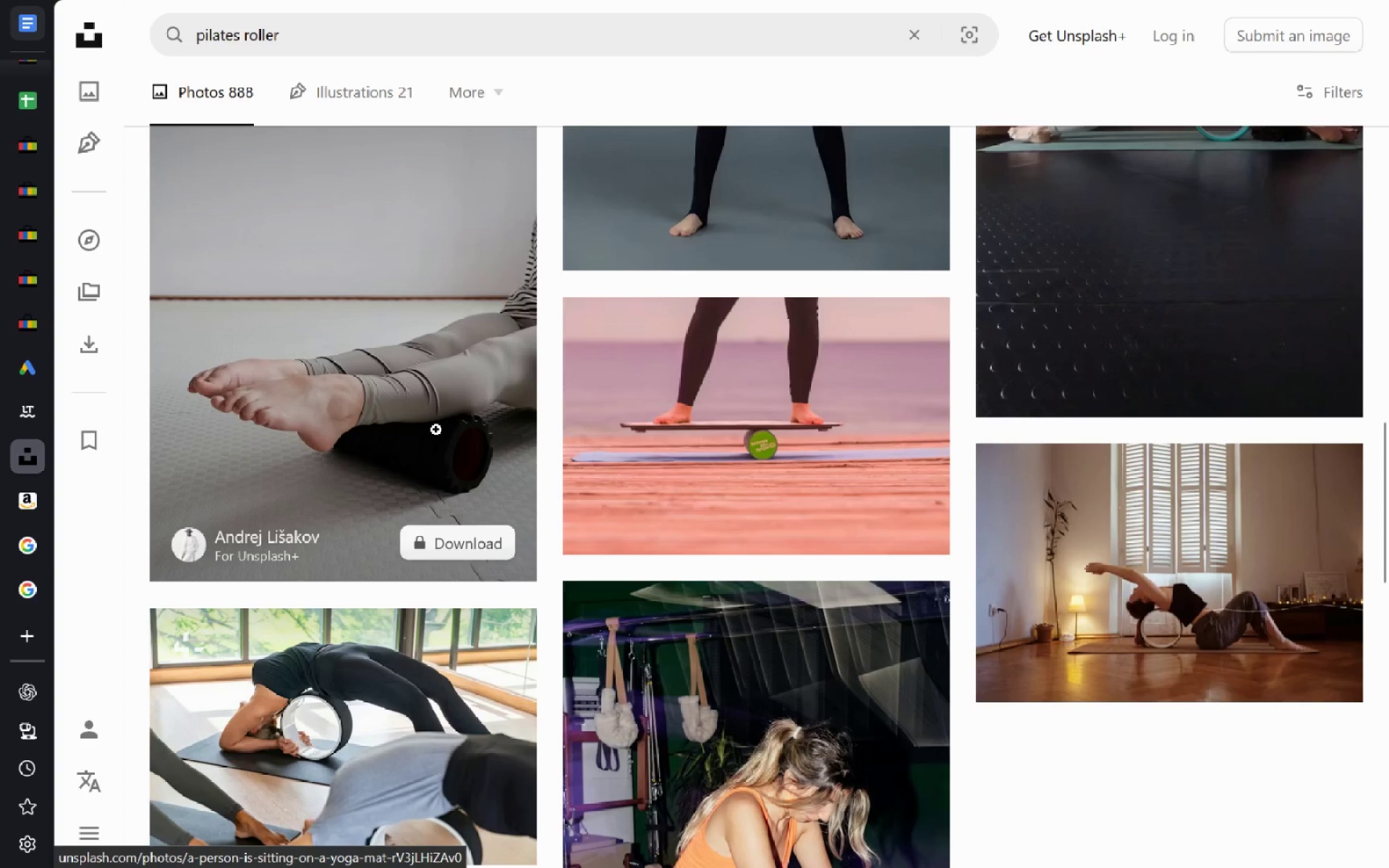 
hold_key(key=ControlLeft, duration=0.34)
 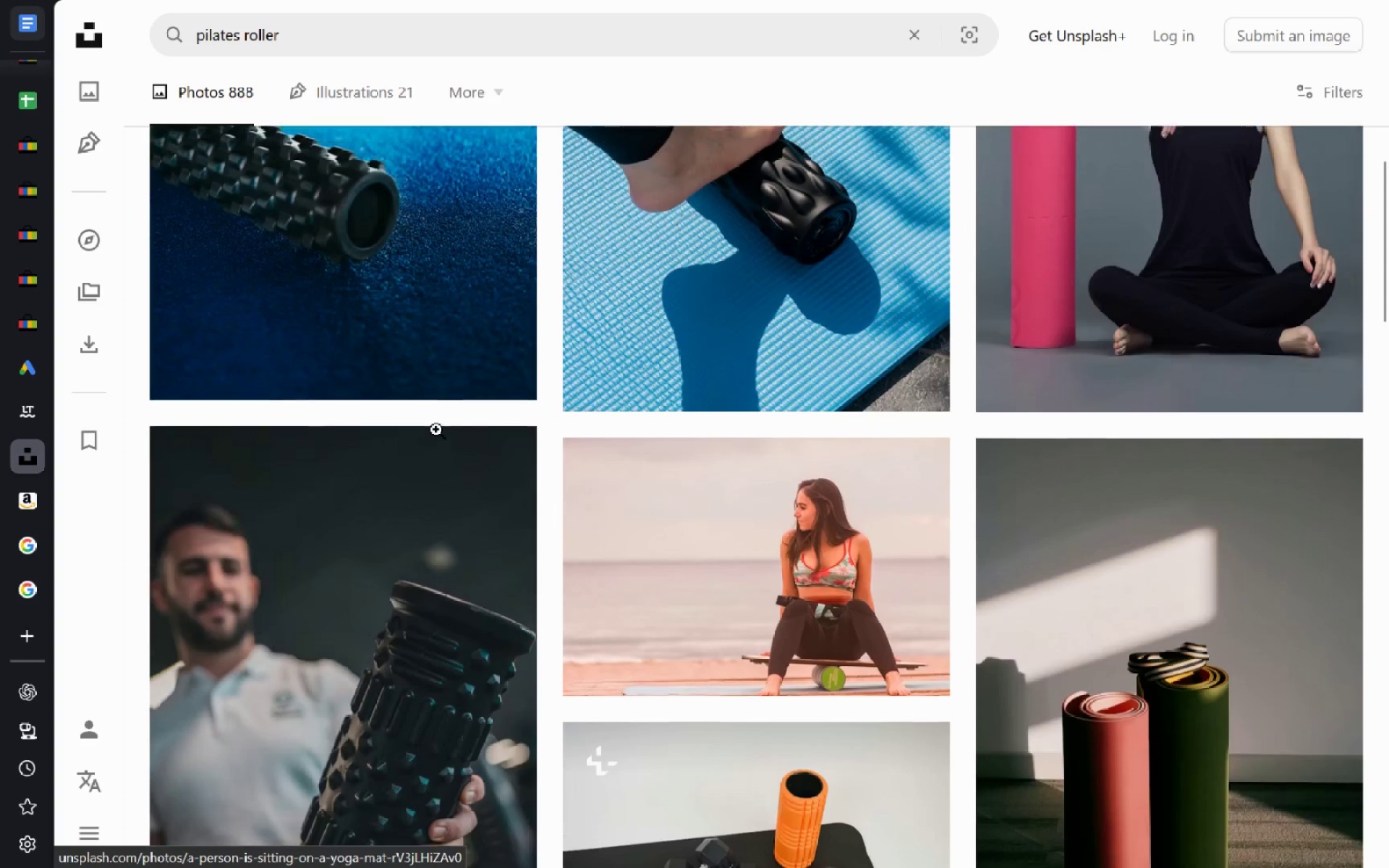 
key(Control+T)
 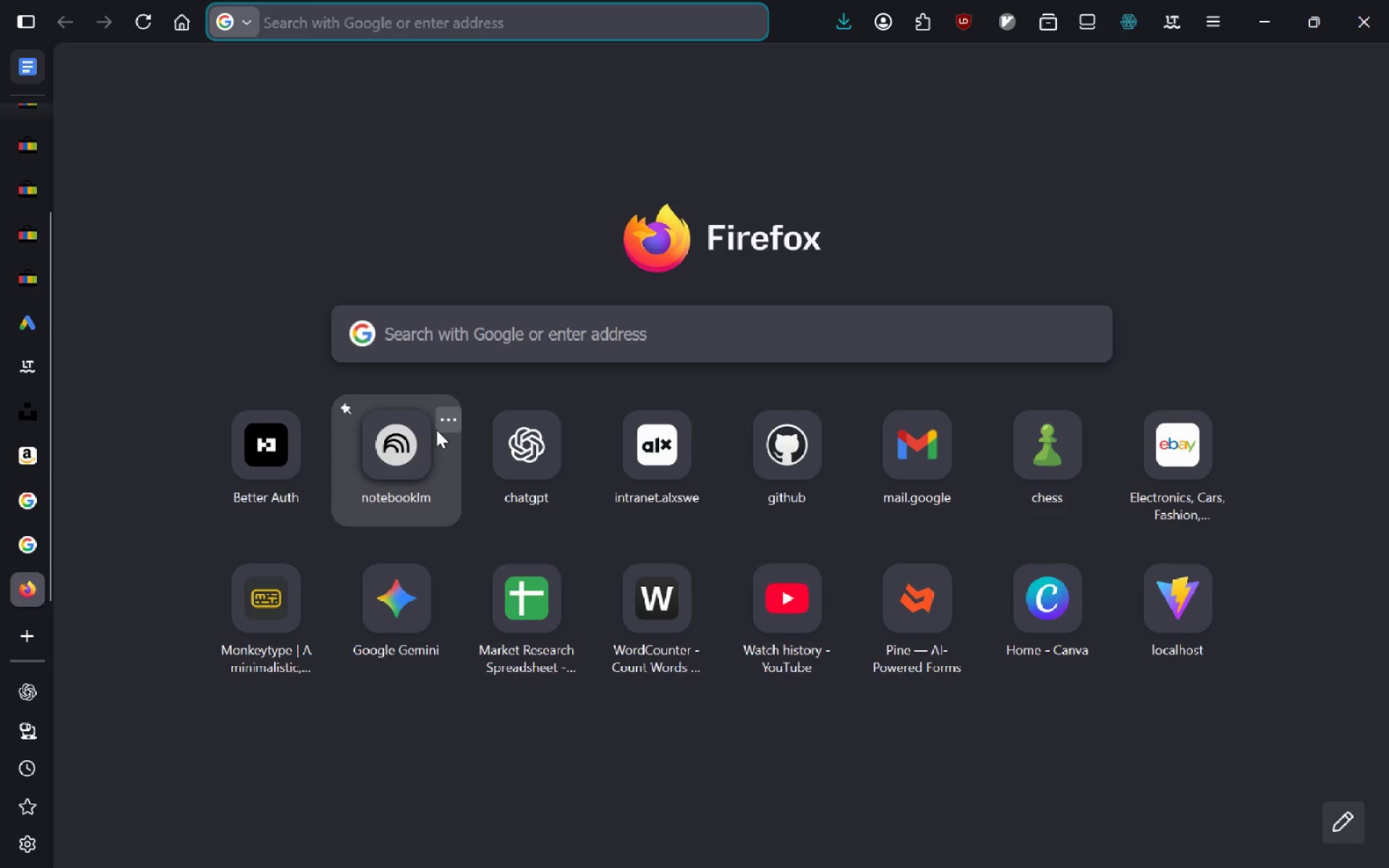 
type(gemn)
 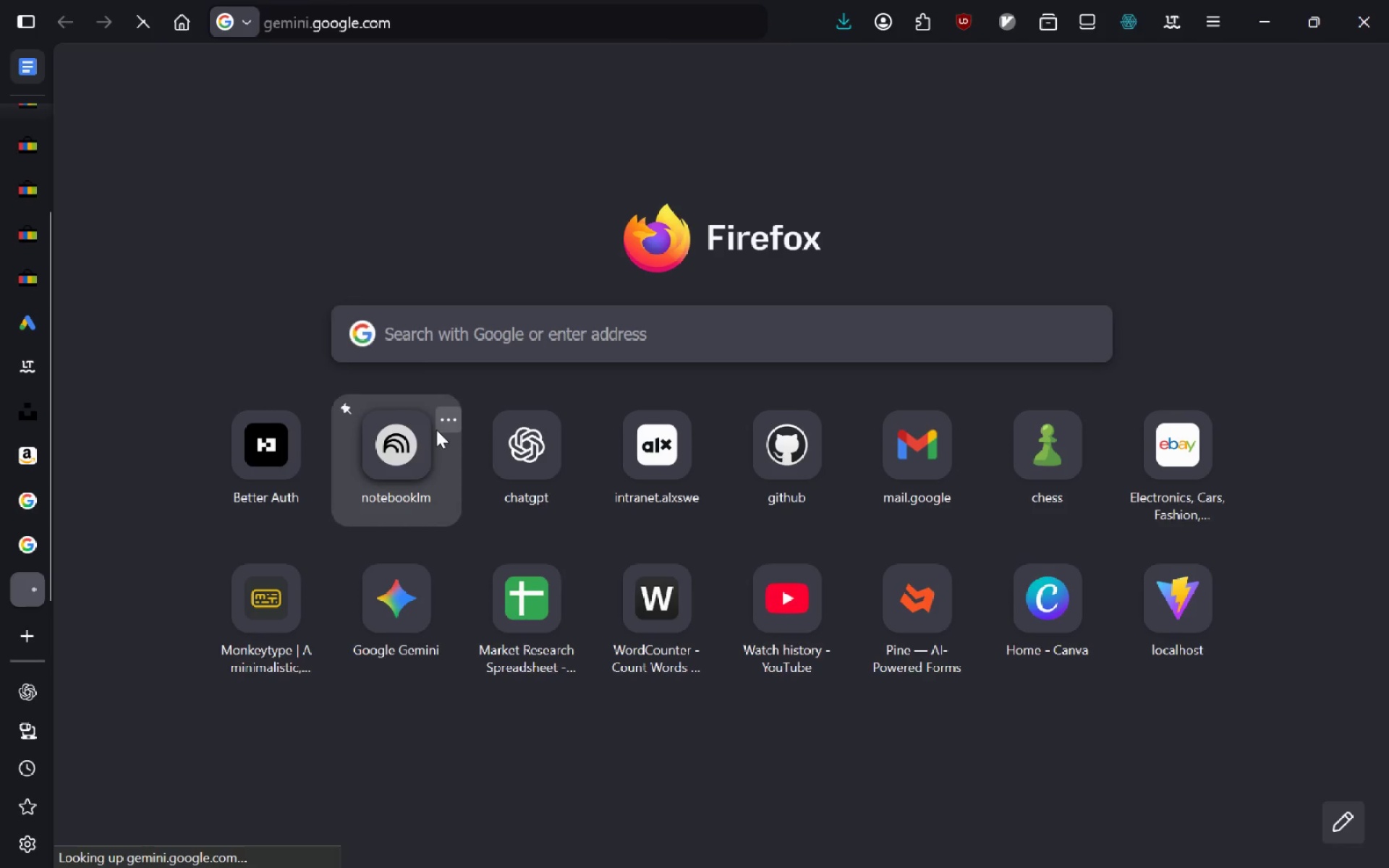 
hold_key(key=I, duration=0.38)
 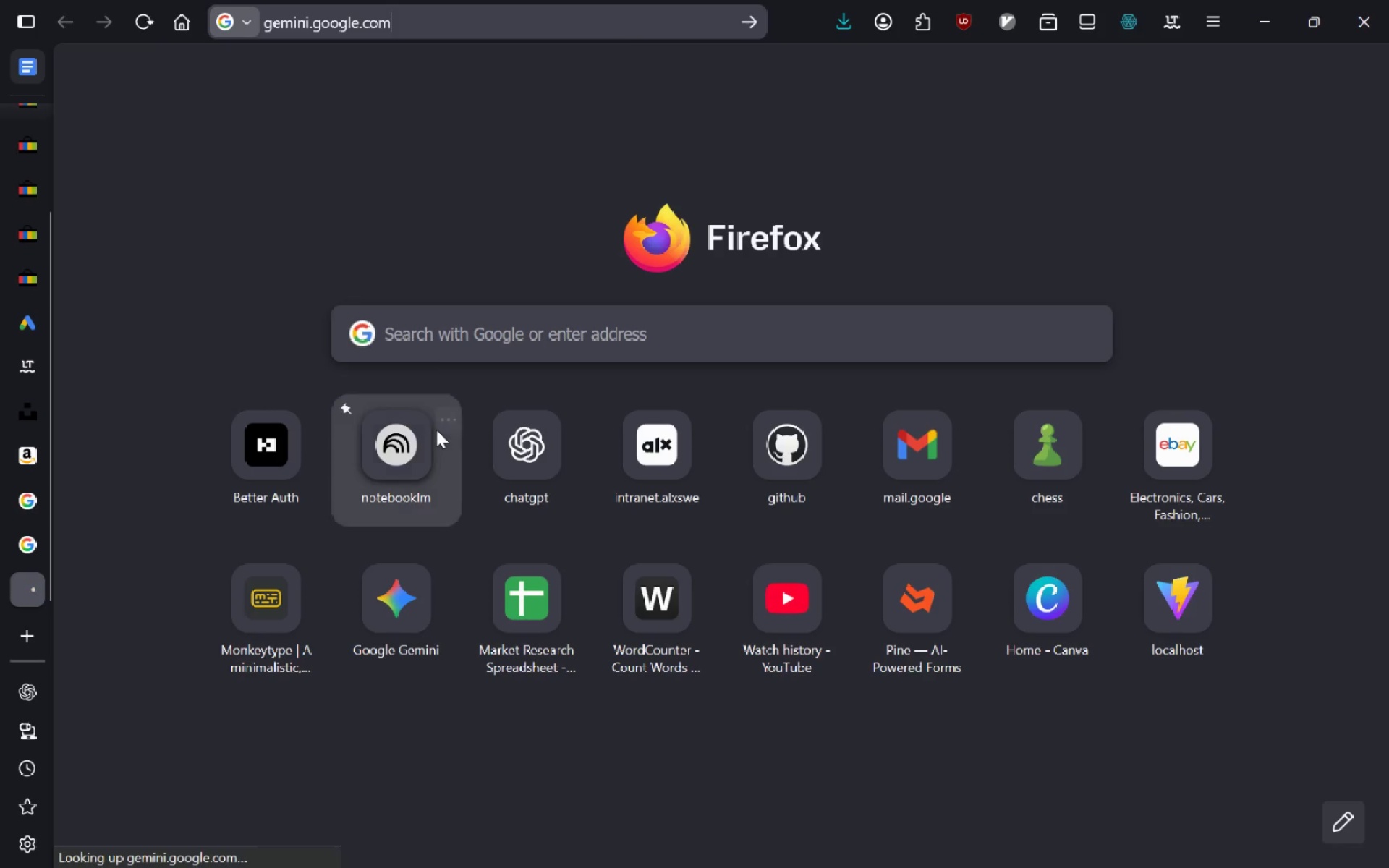 
key(Enter)
 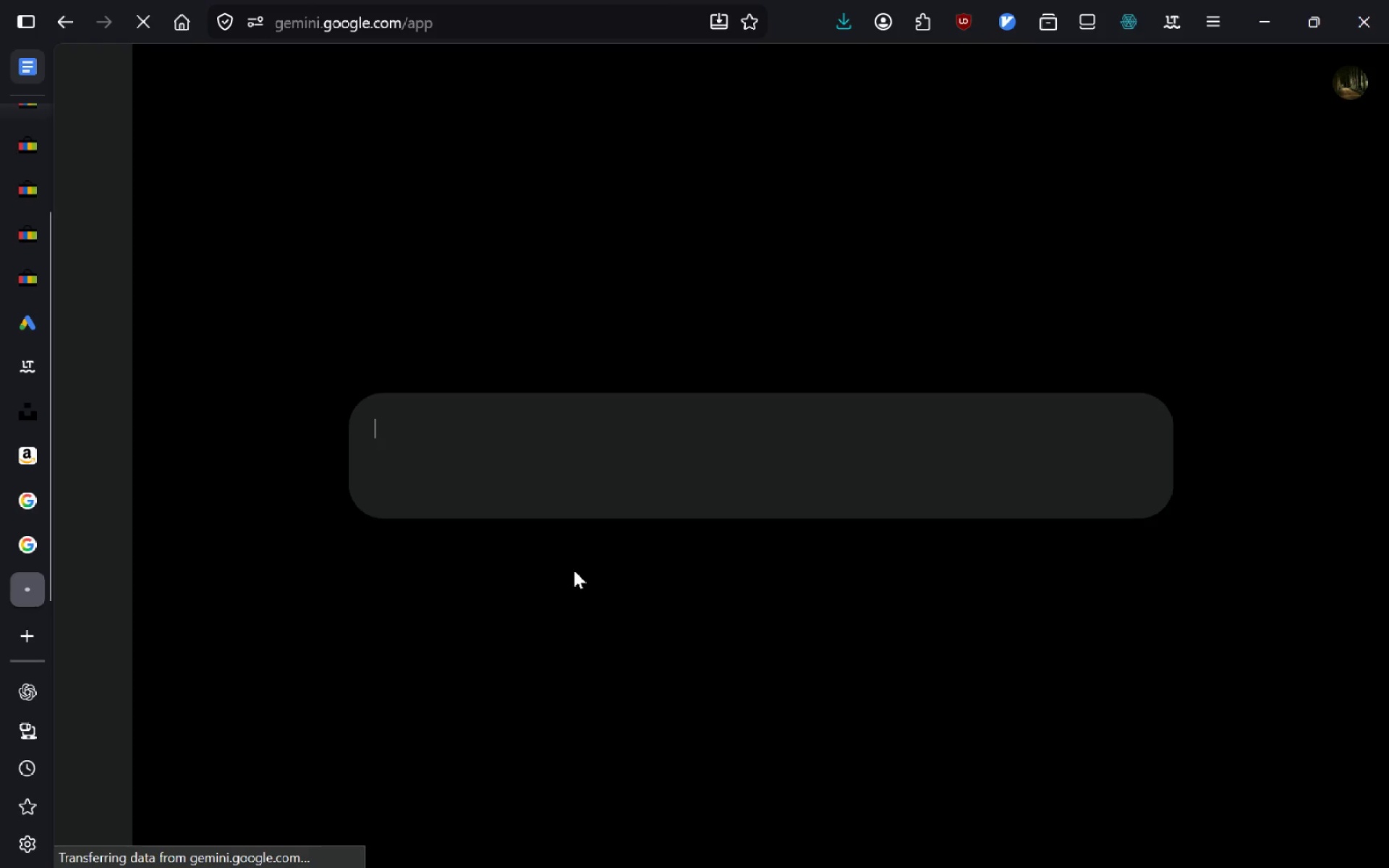 
key(Control+V)
 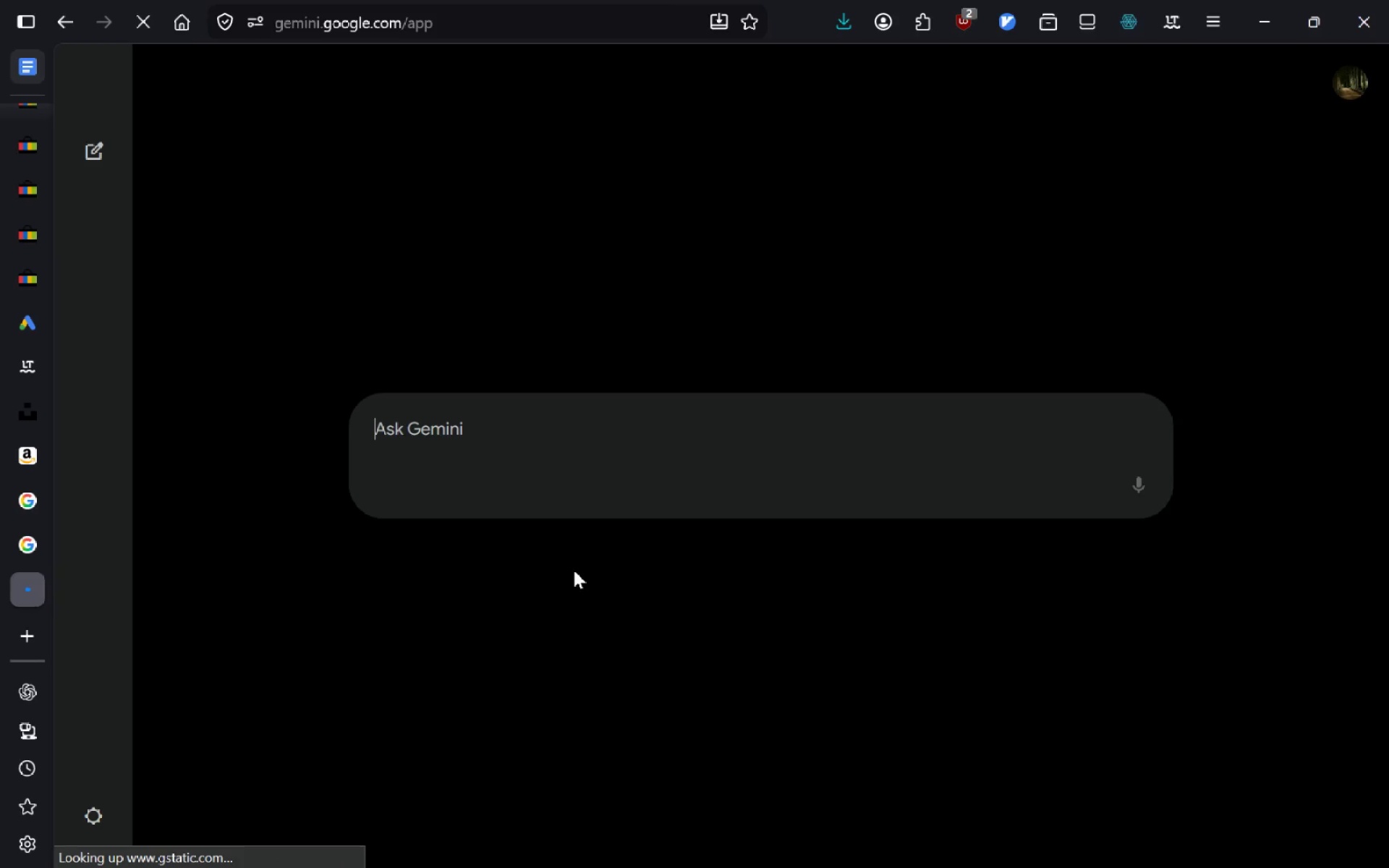 
key(Control+A)
 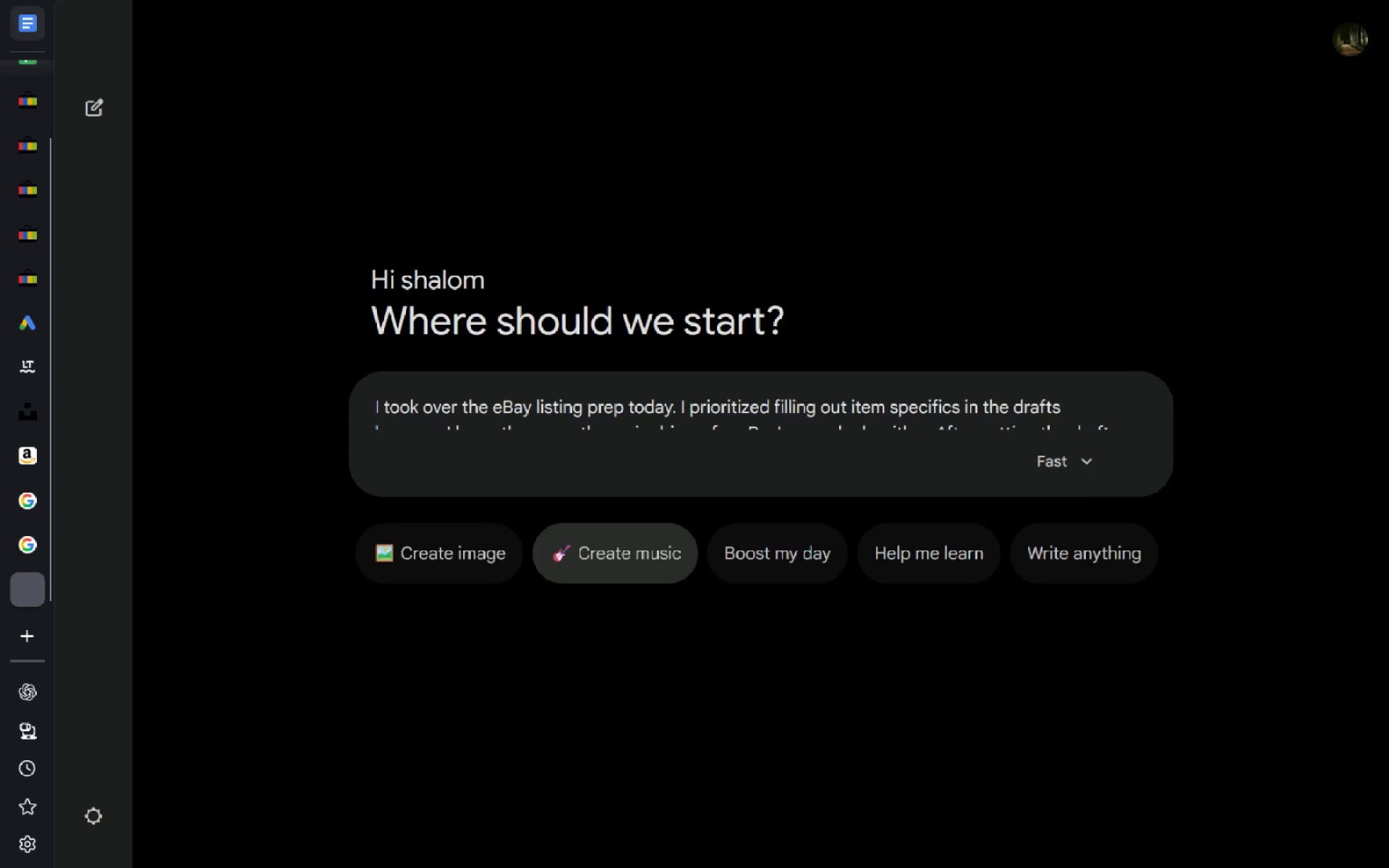 
key(Backspace)
 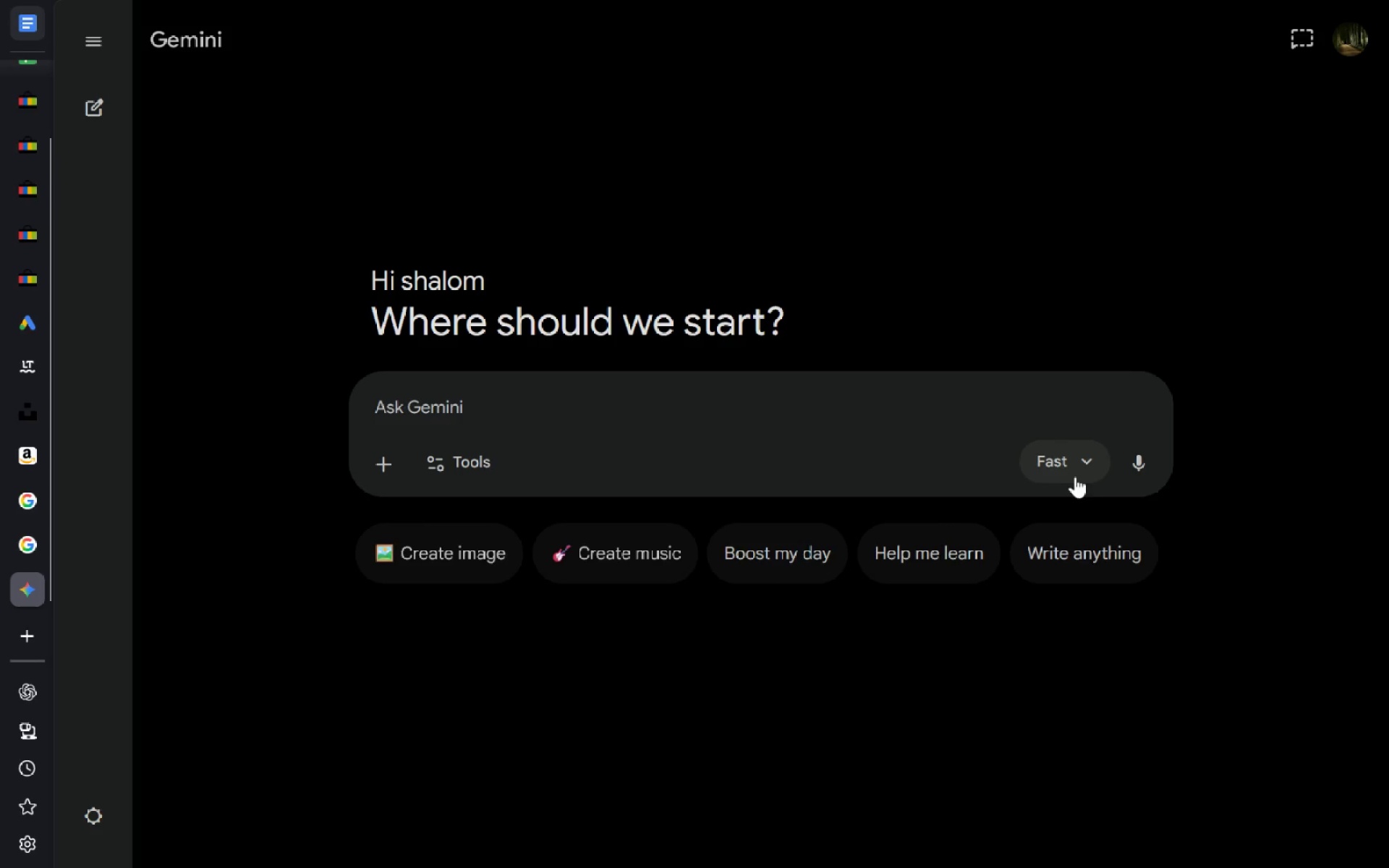 
key(Alt+Tab)
 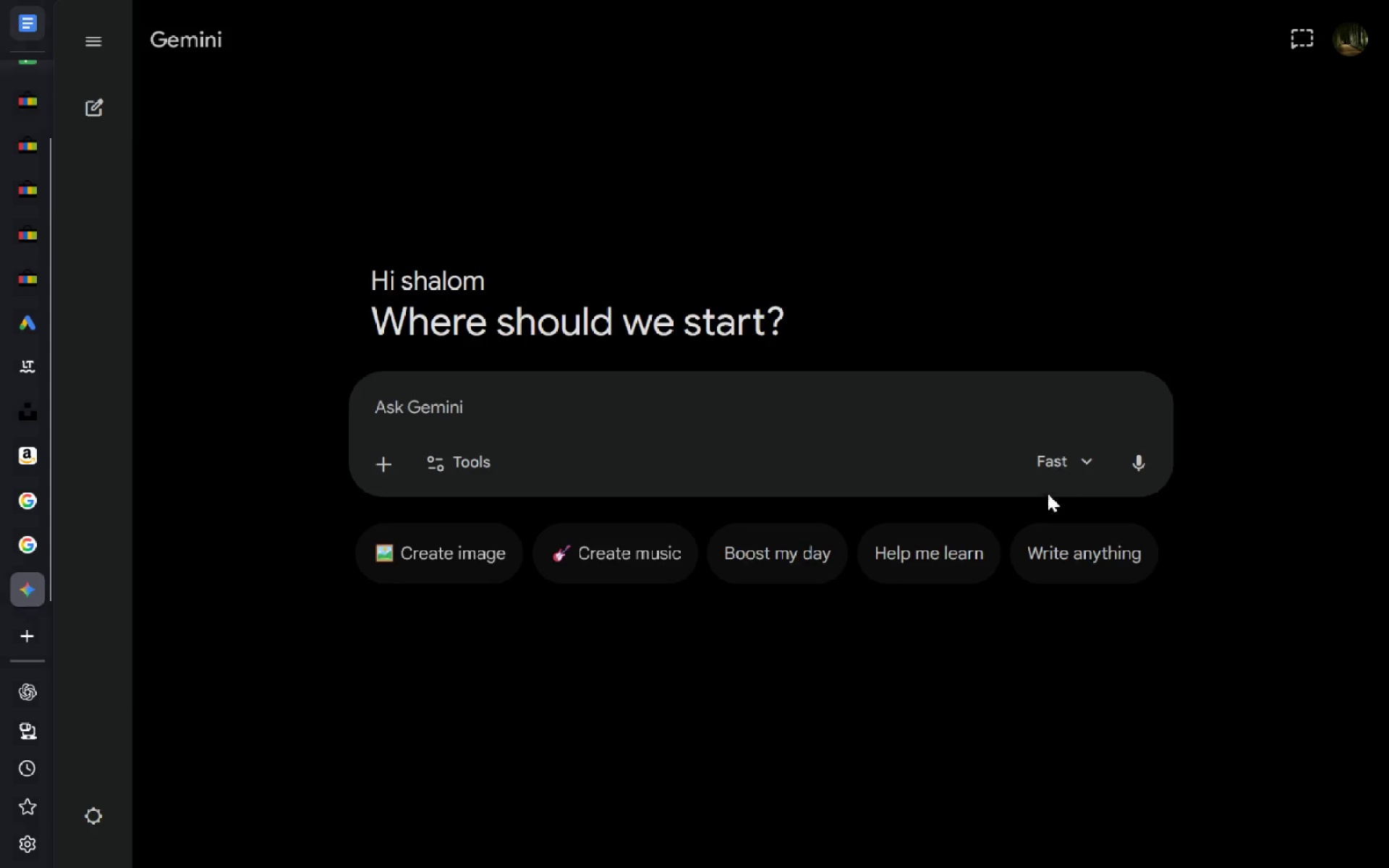 
key(Alt+Shift+ShiftLeft)
 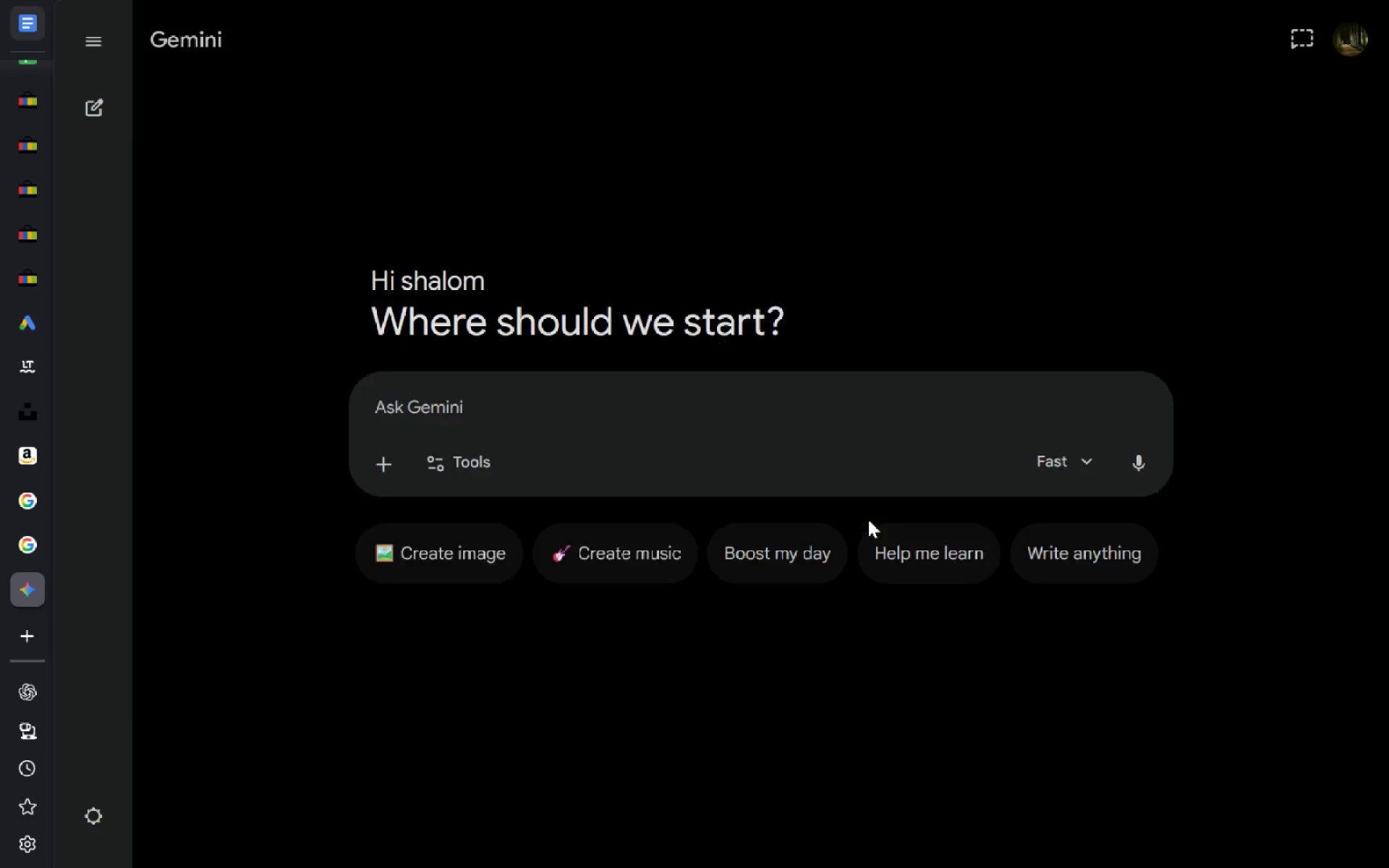 
key(Alt+Shift+Tab)
 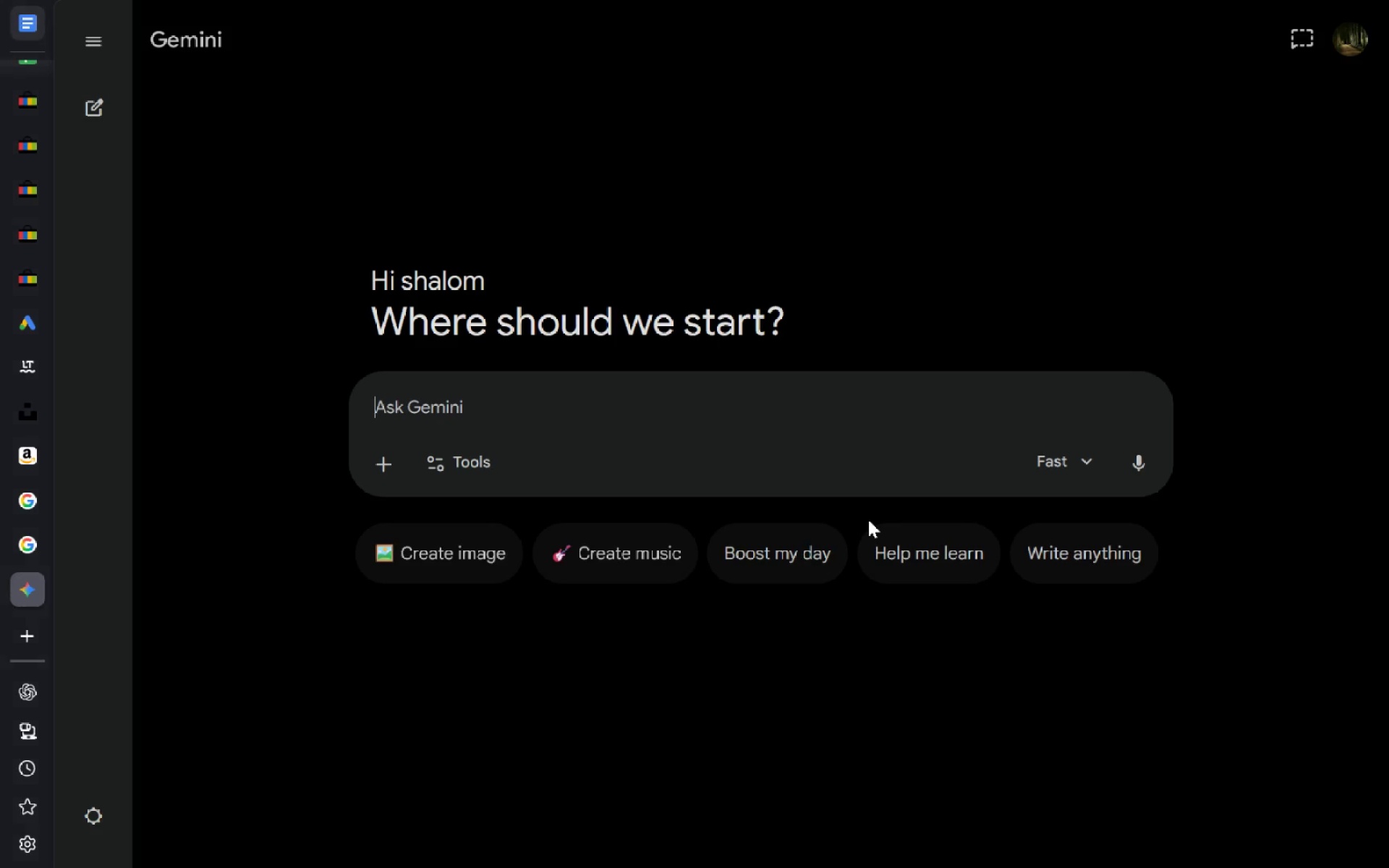 
key(Alt+AltLeft)
 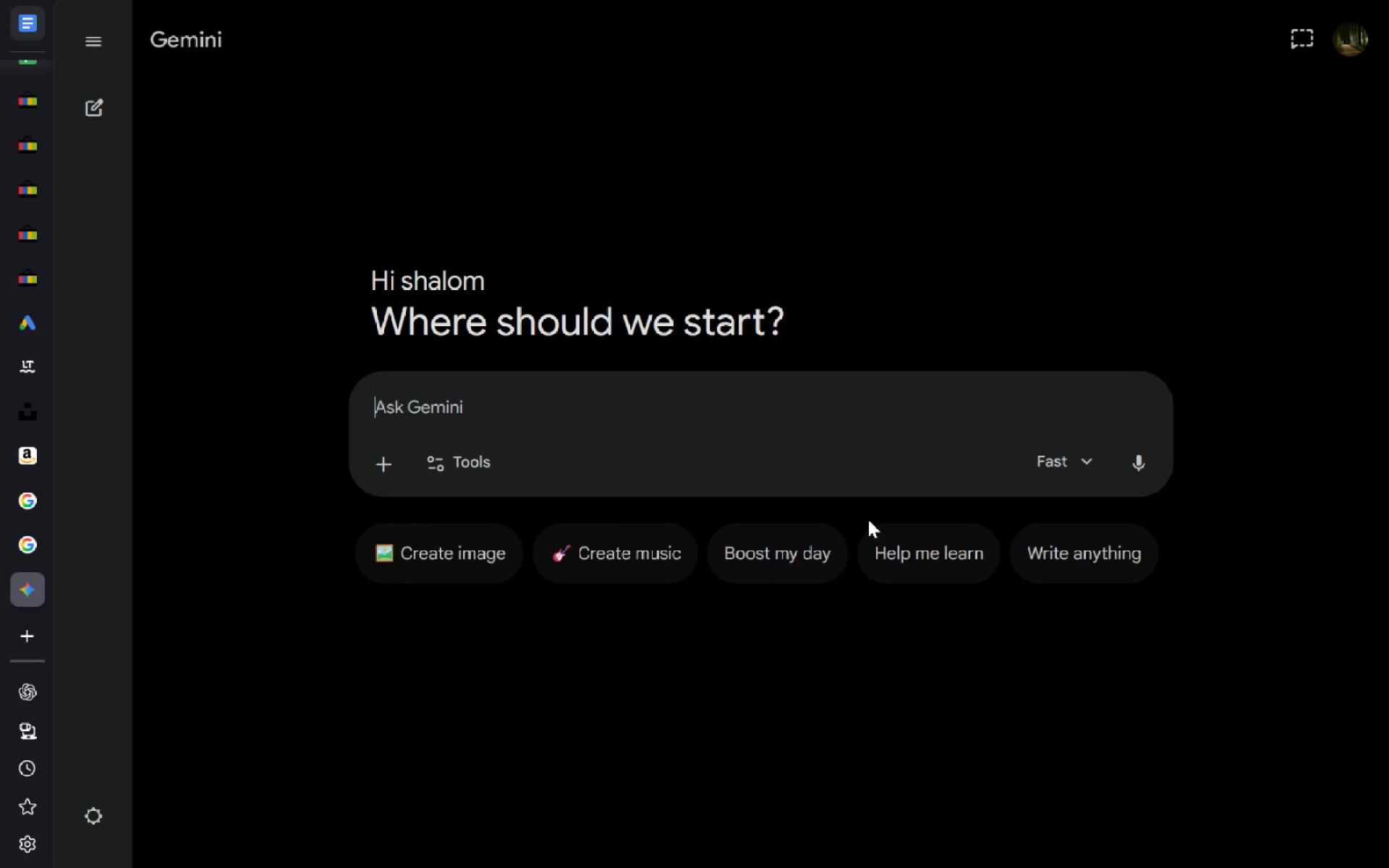 
type( studio kit)
 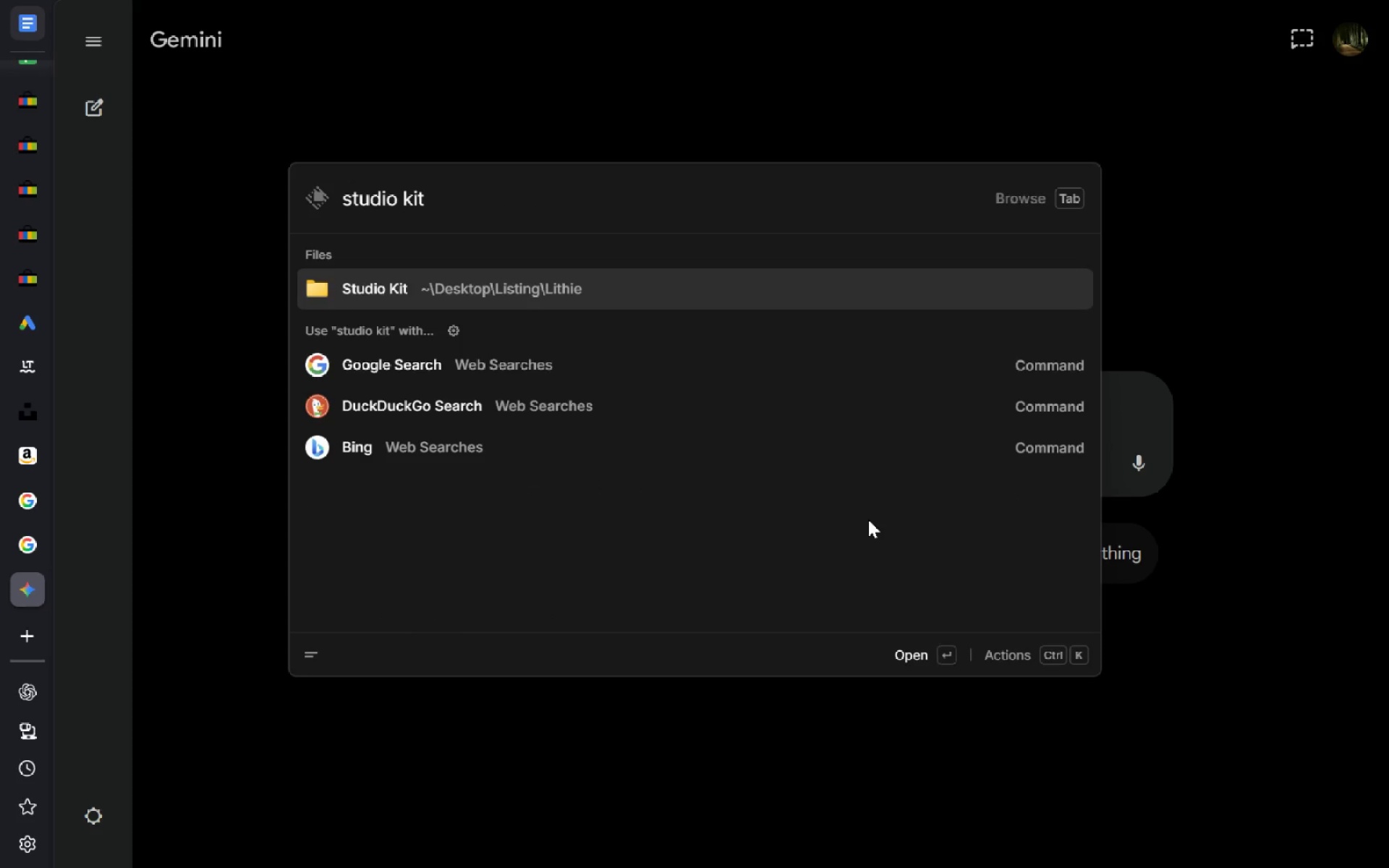 
key(Enter)
 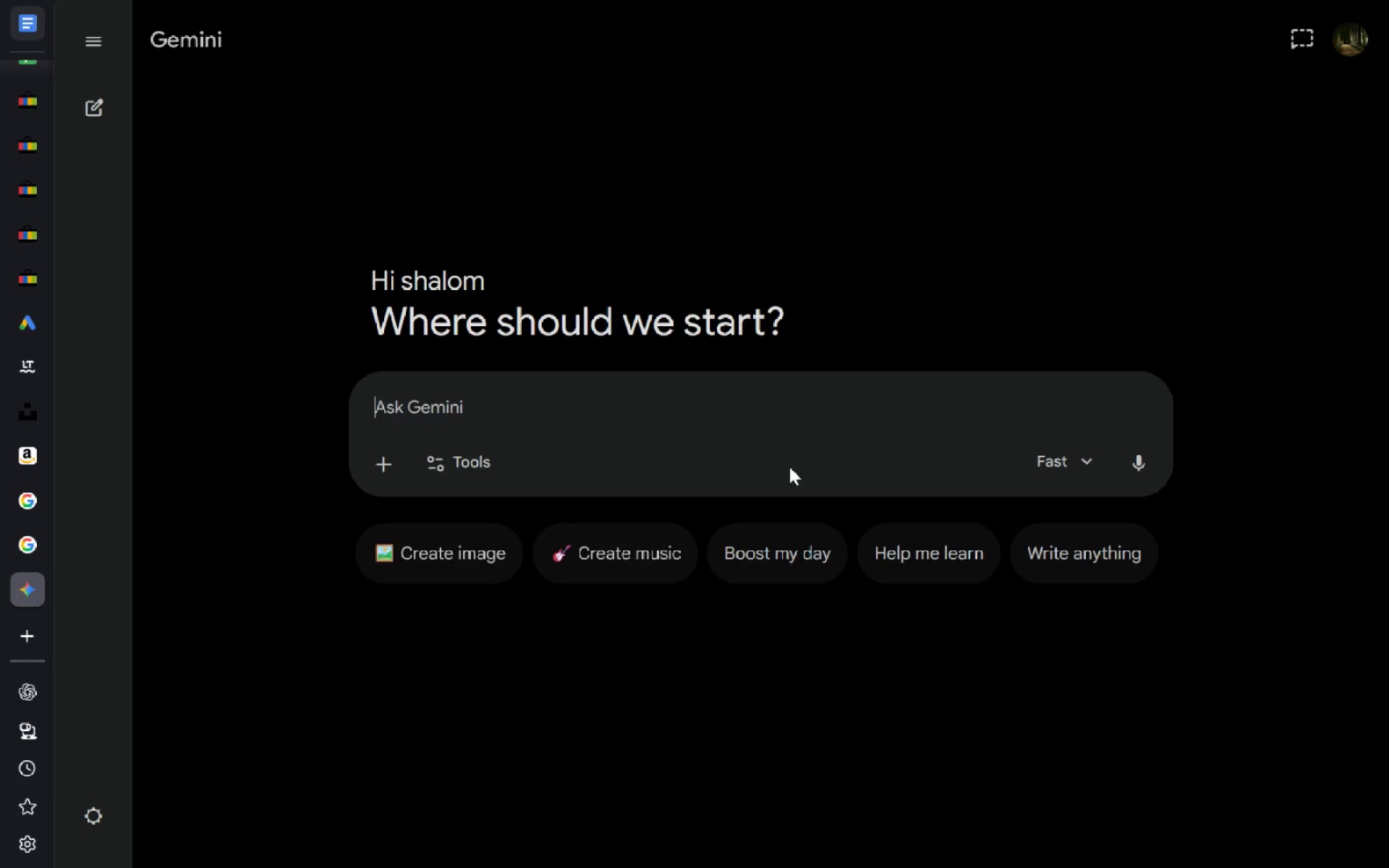 
left_click([789, 467])
 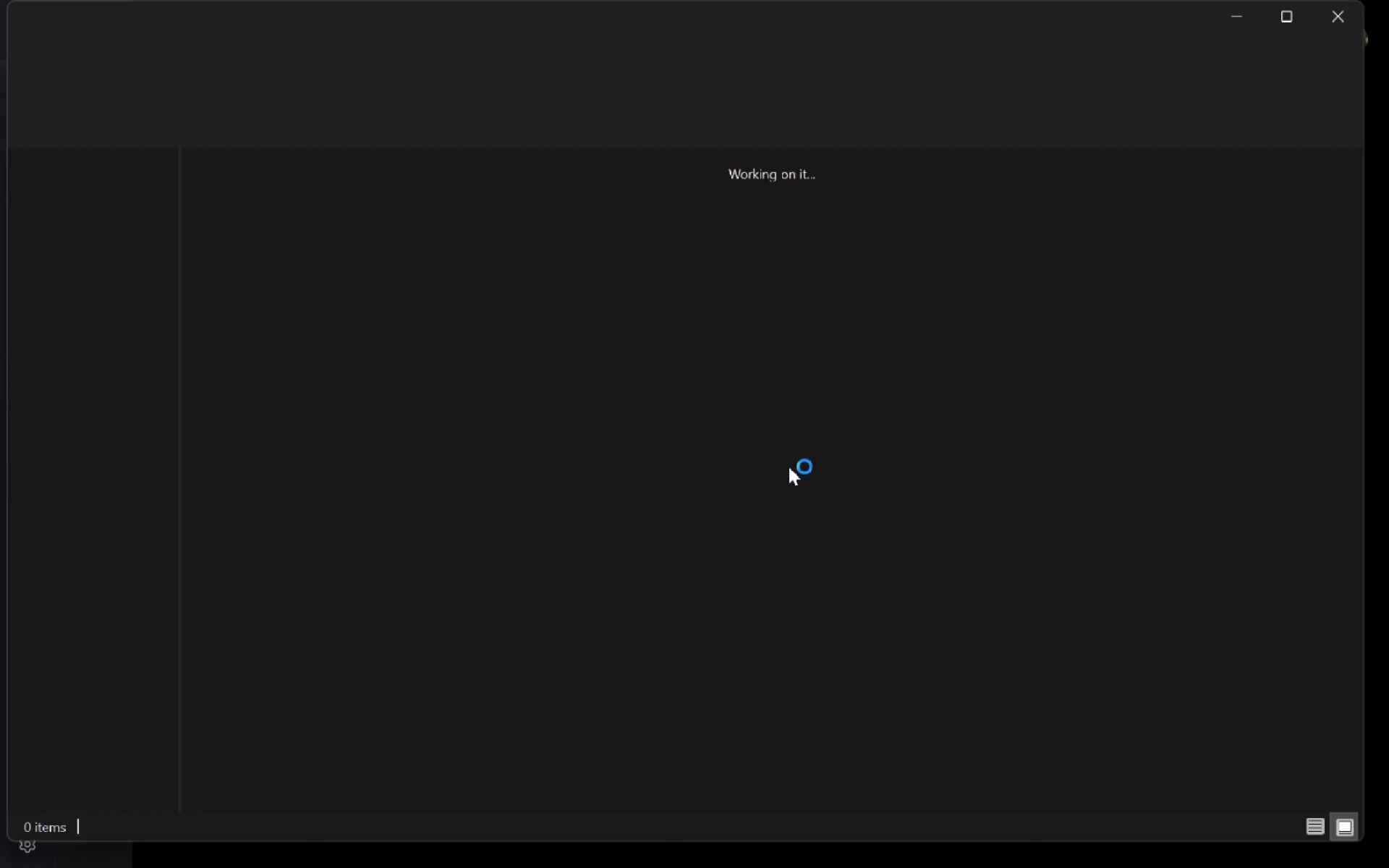 
double_click([789, 467])
 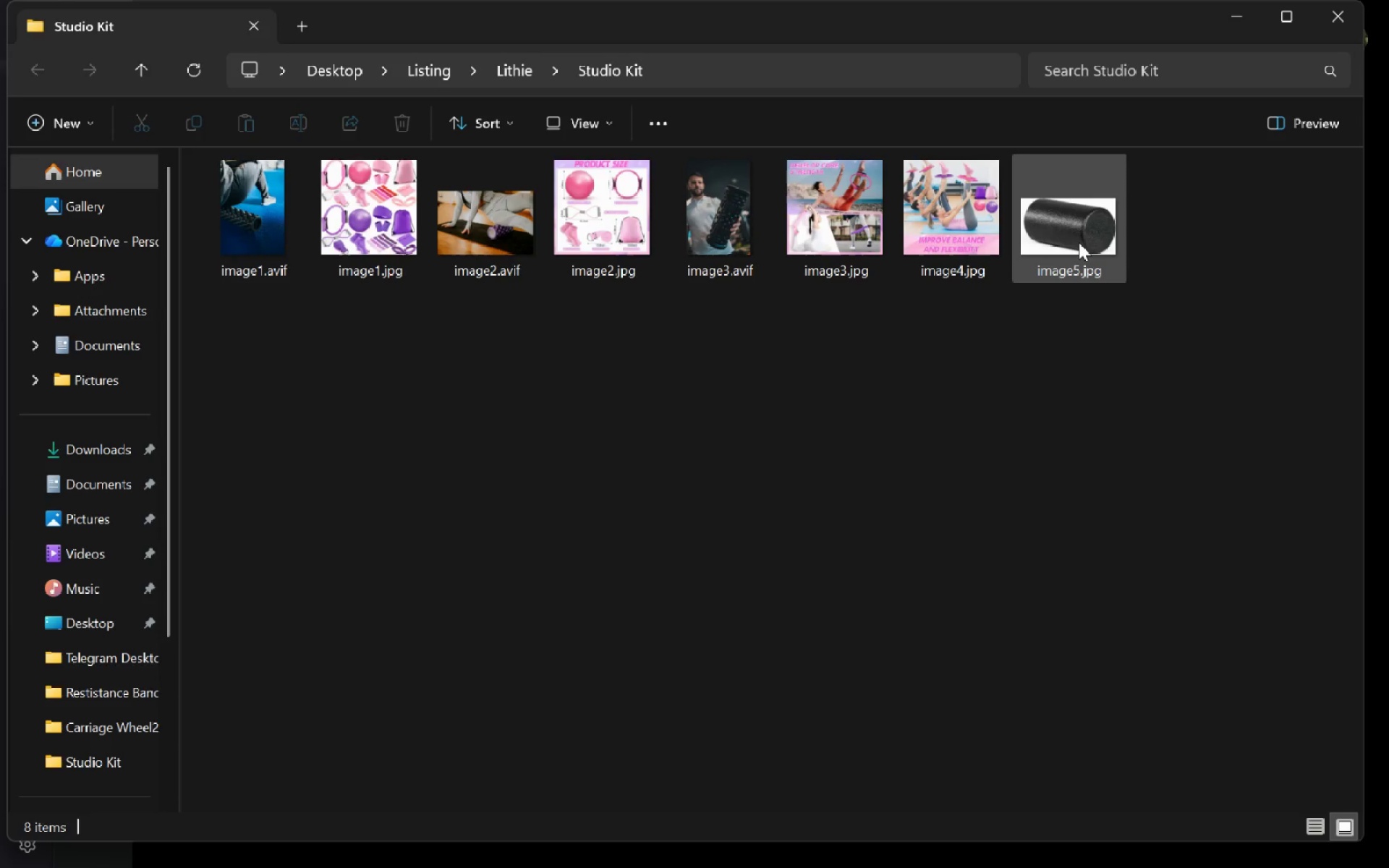 
wait(5.84)
 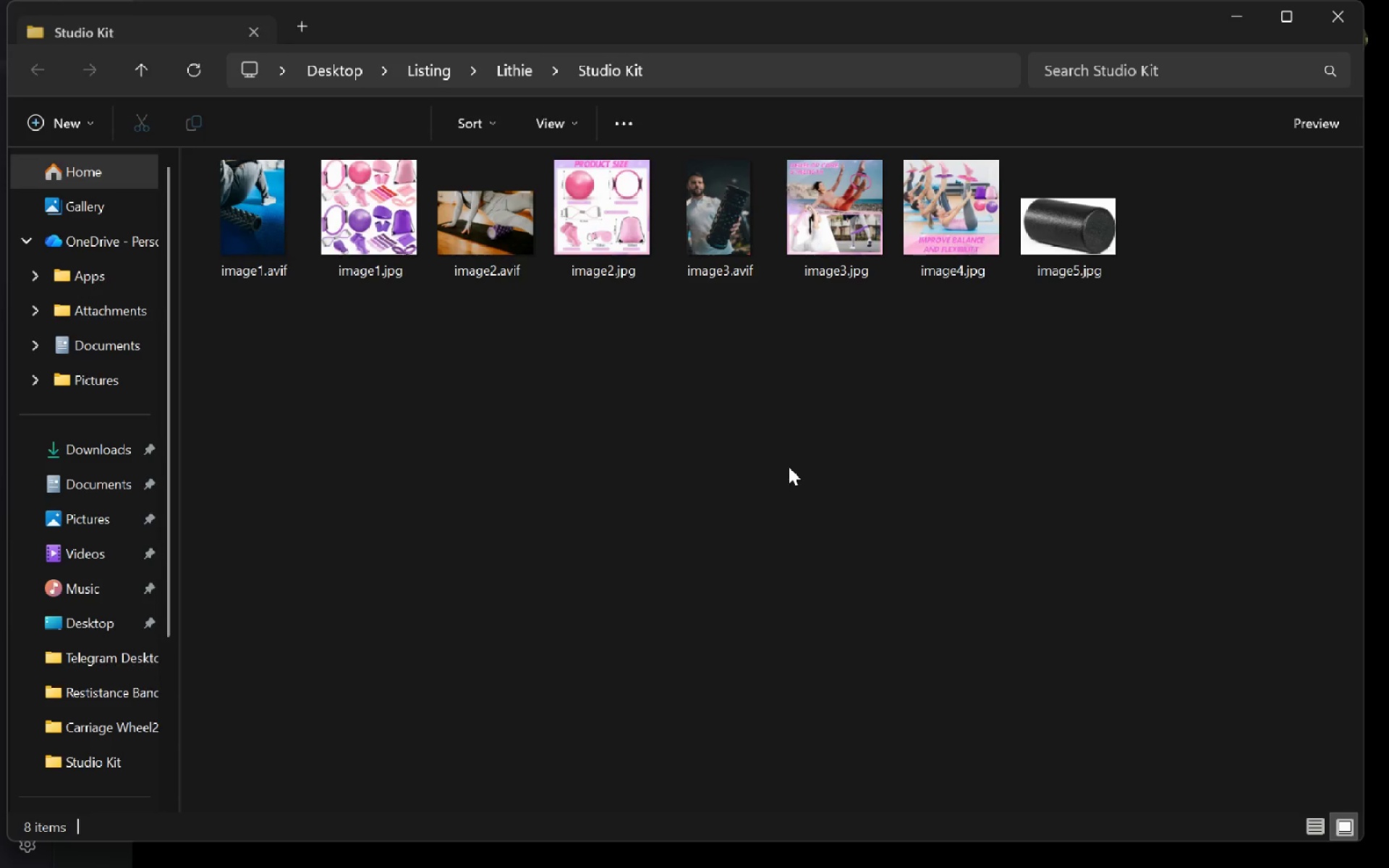 
double_click([1079, 242])
 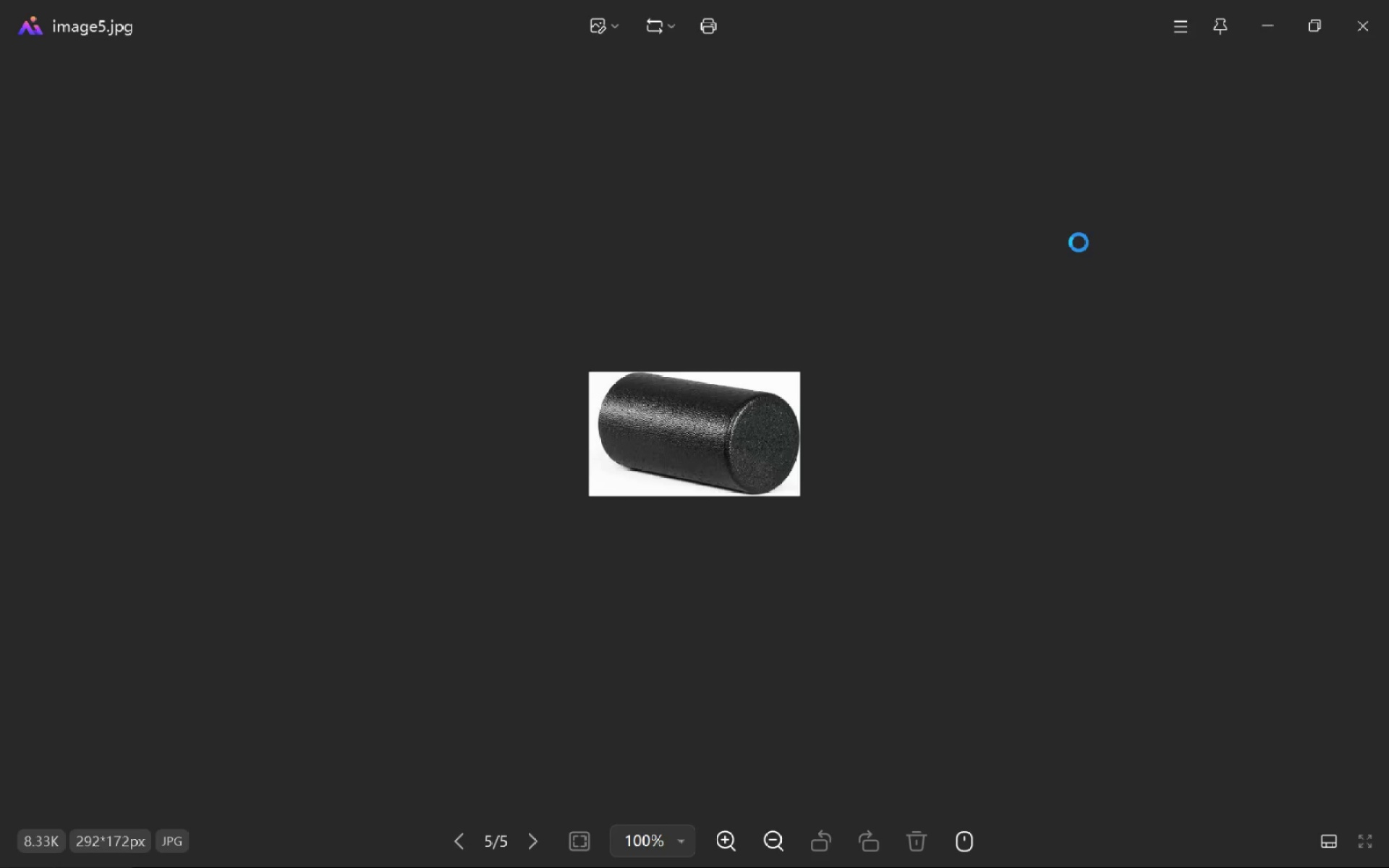 
key(Alt+AltLeft)
 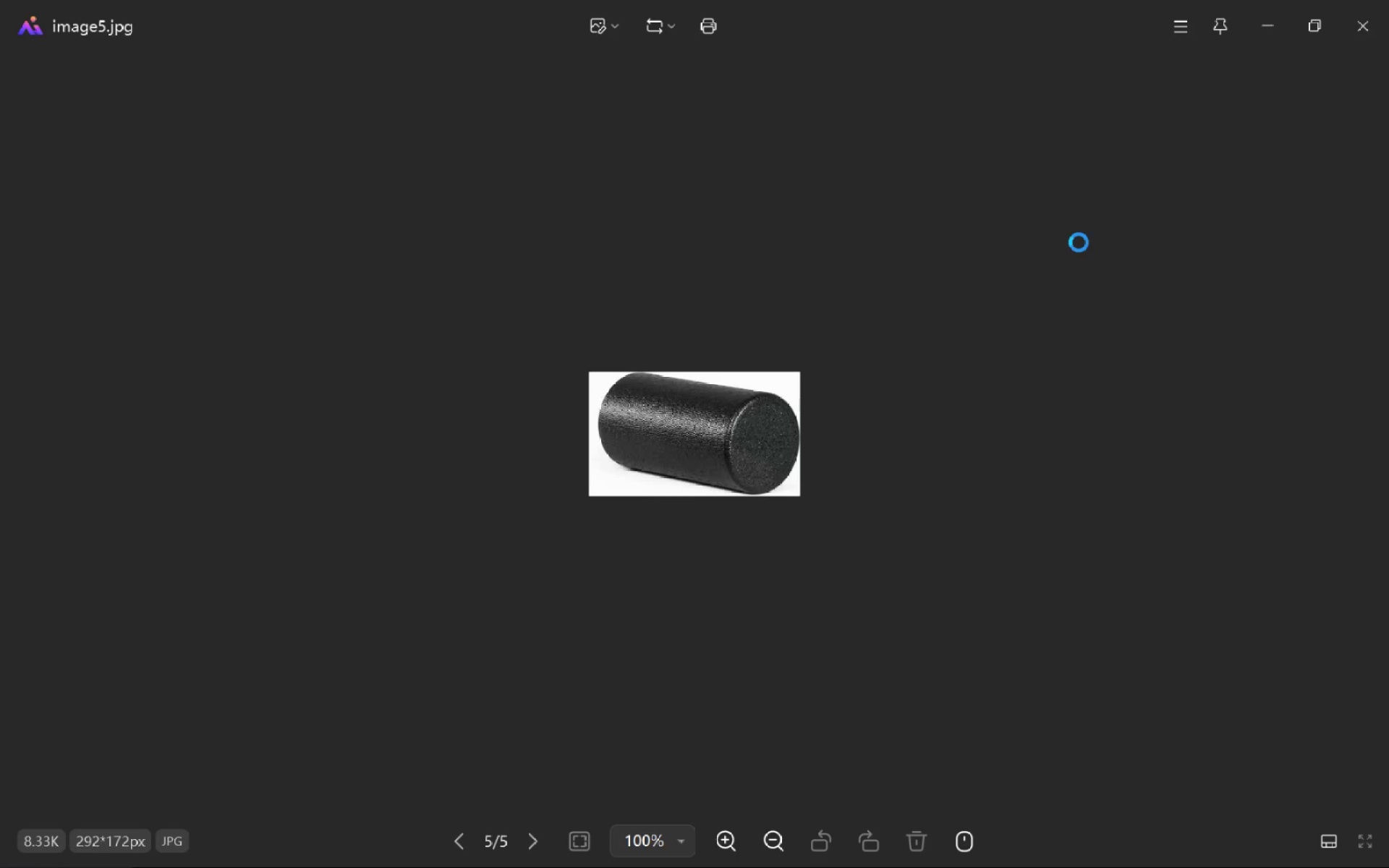 
key(Alt+Tab)
 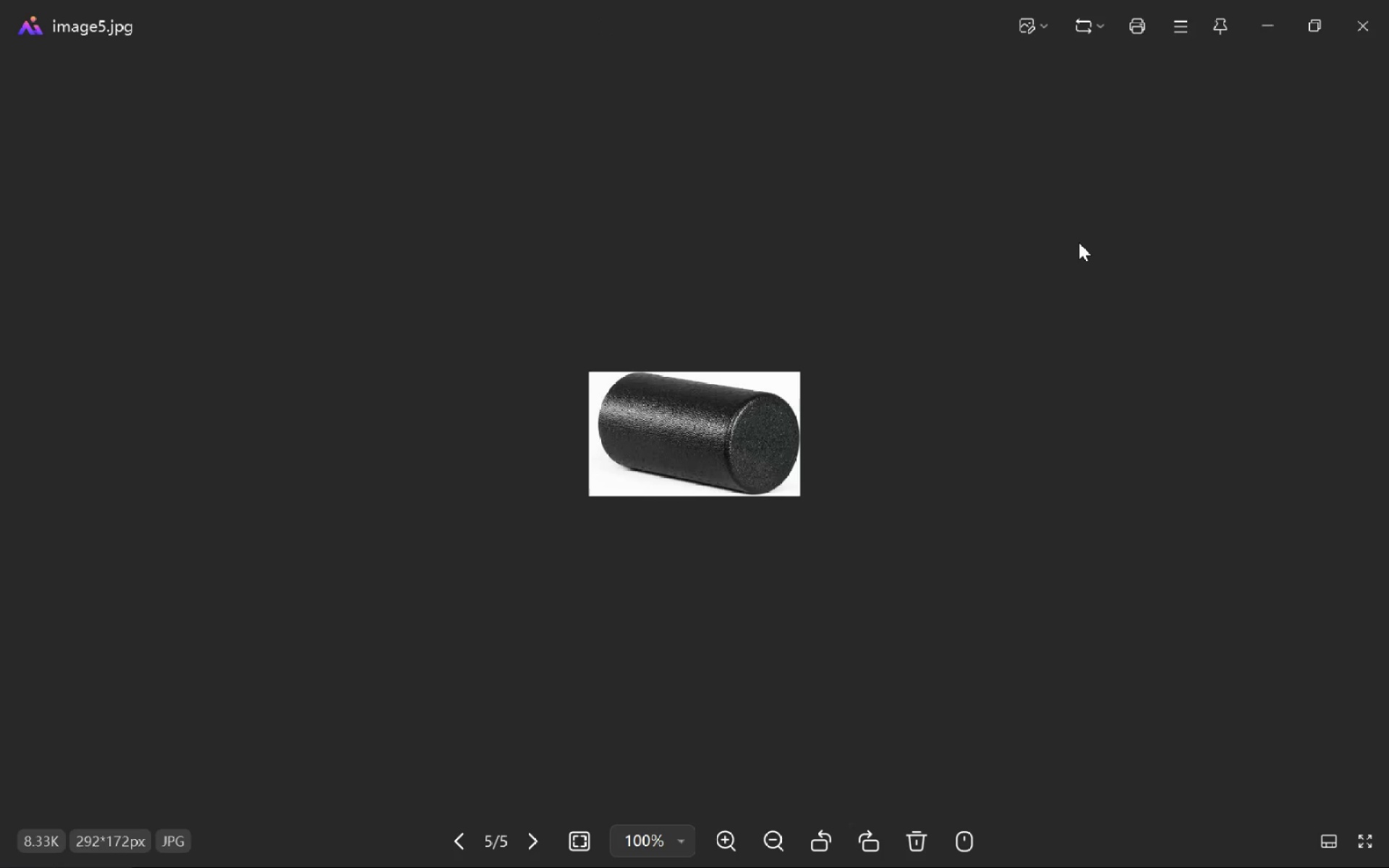 
left_click_drag(start_coordinate=[1071, 212], to_coordinate=[830, 453])
 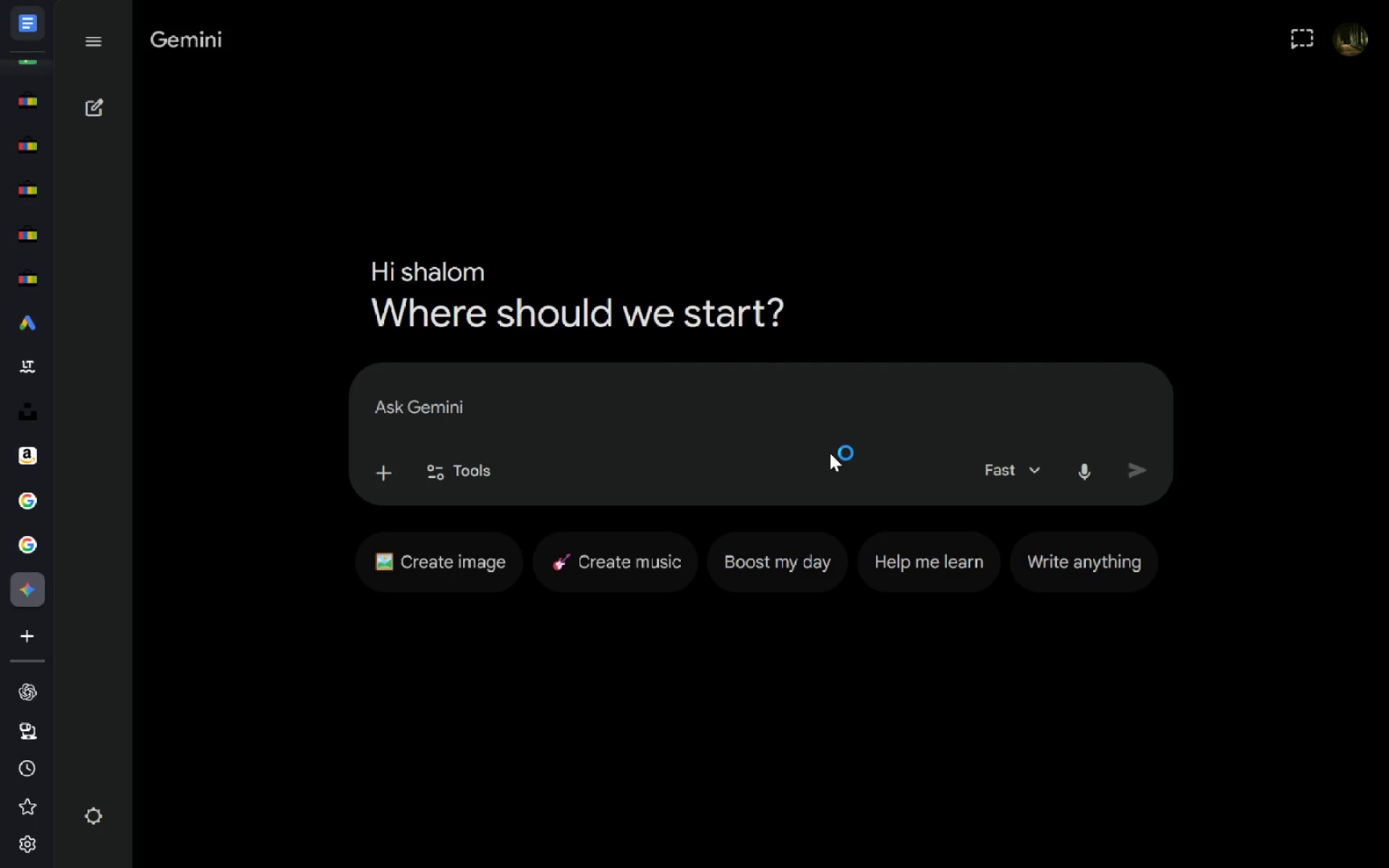 
key(Alt+Tab)
 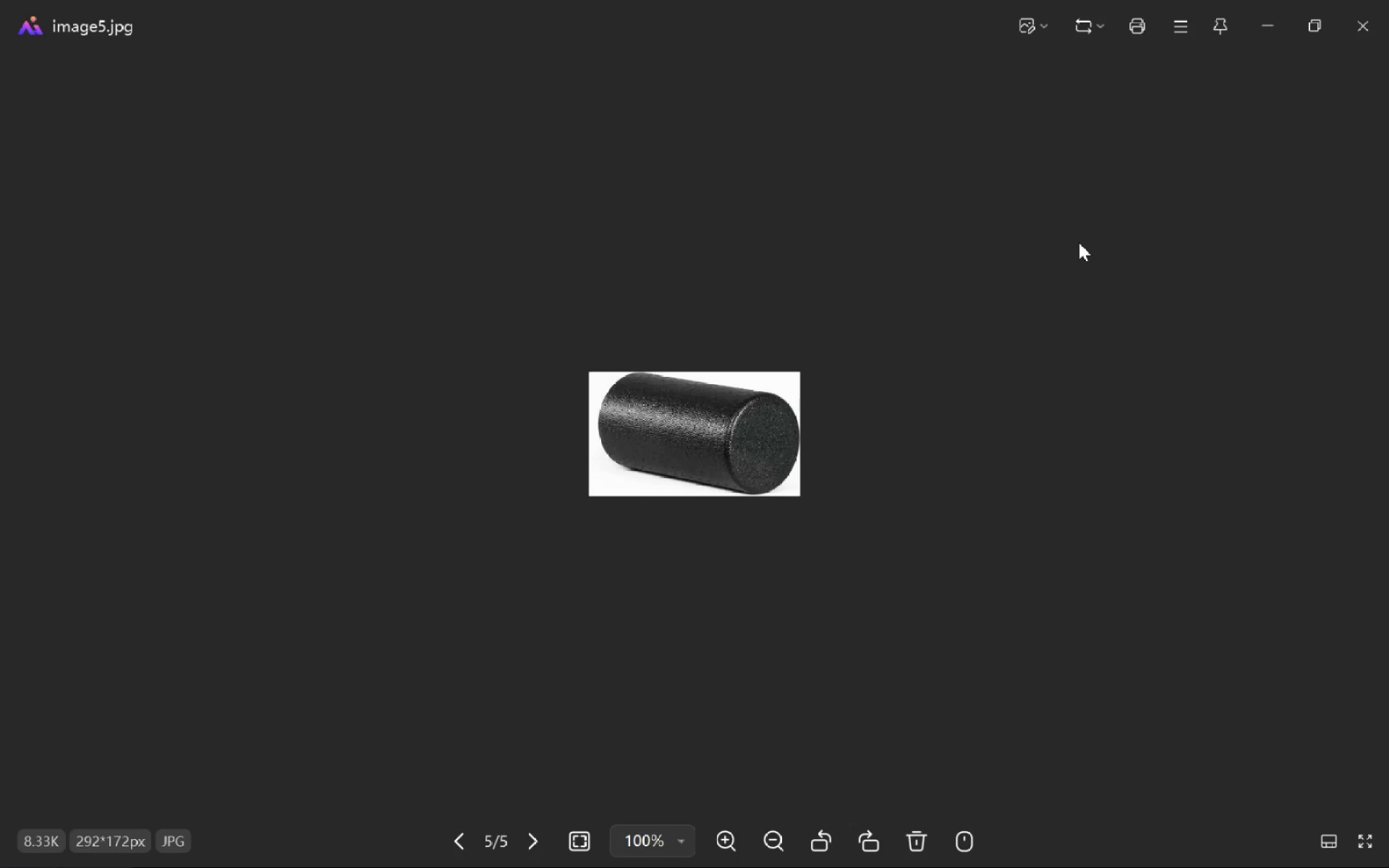 
key(Alt+Tab)
 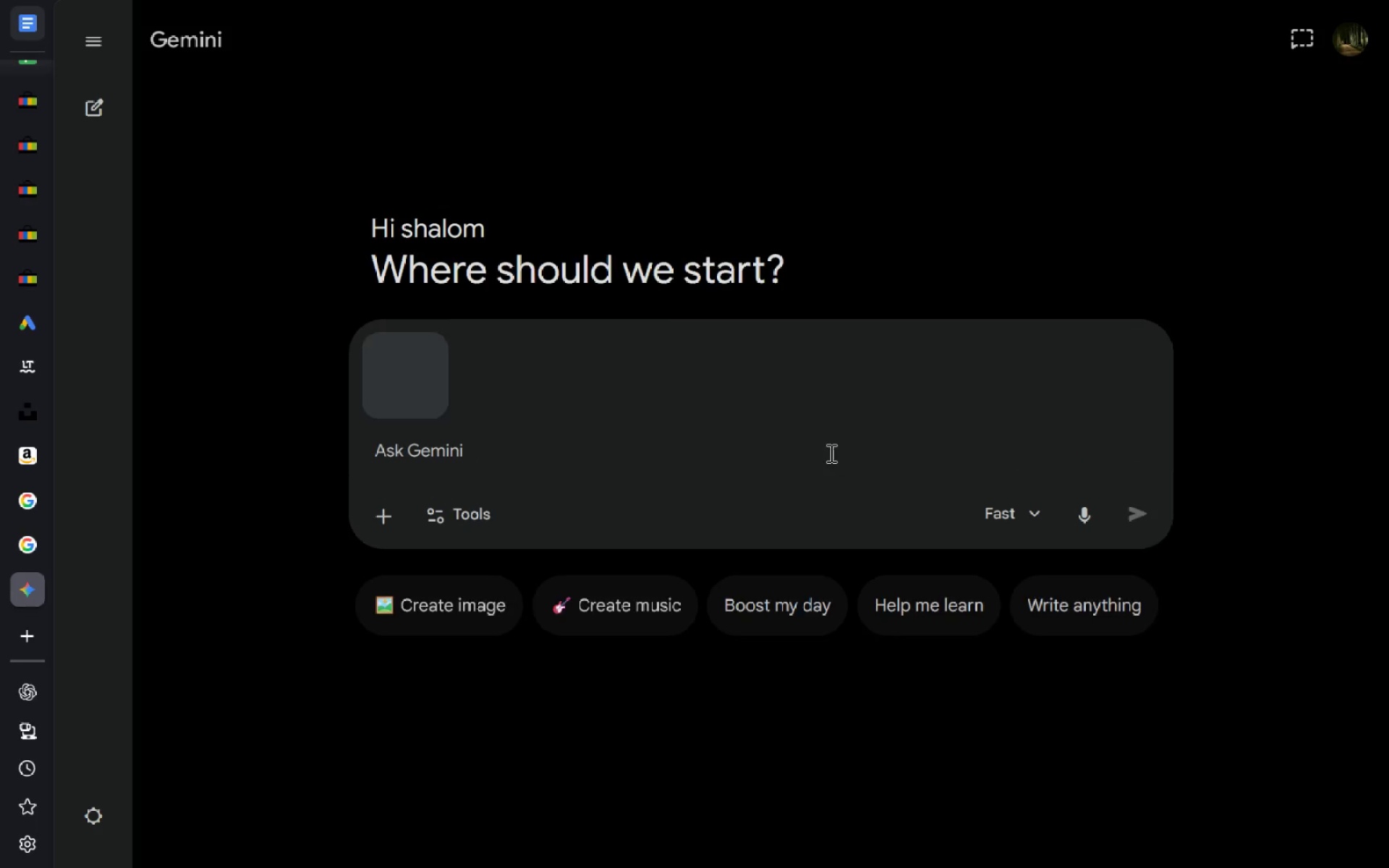 
type(gener)
key(Escape)
 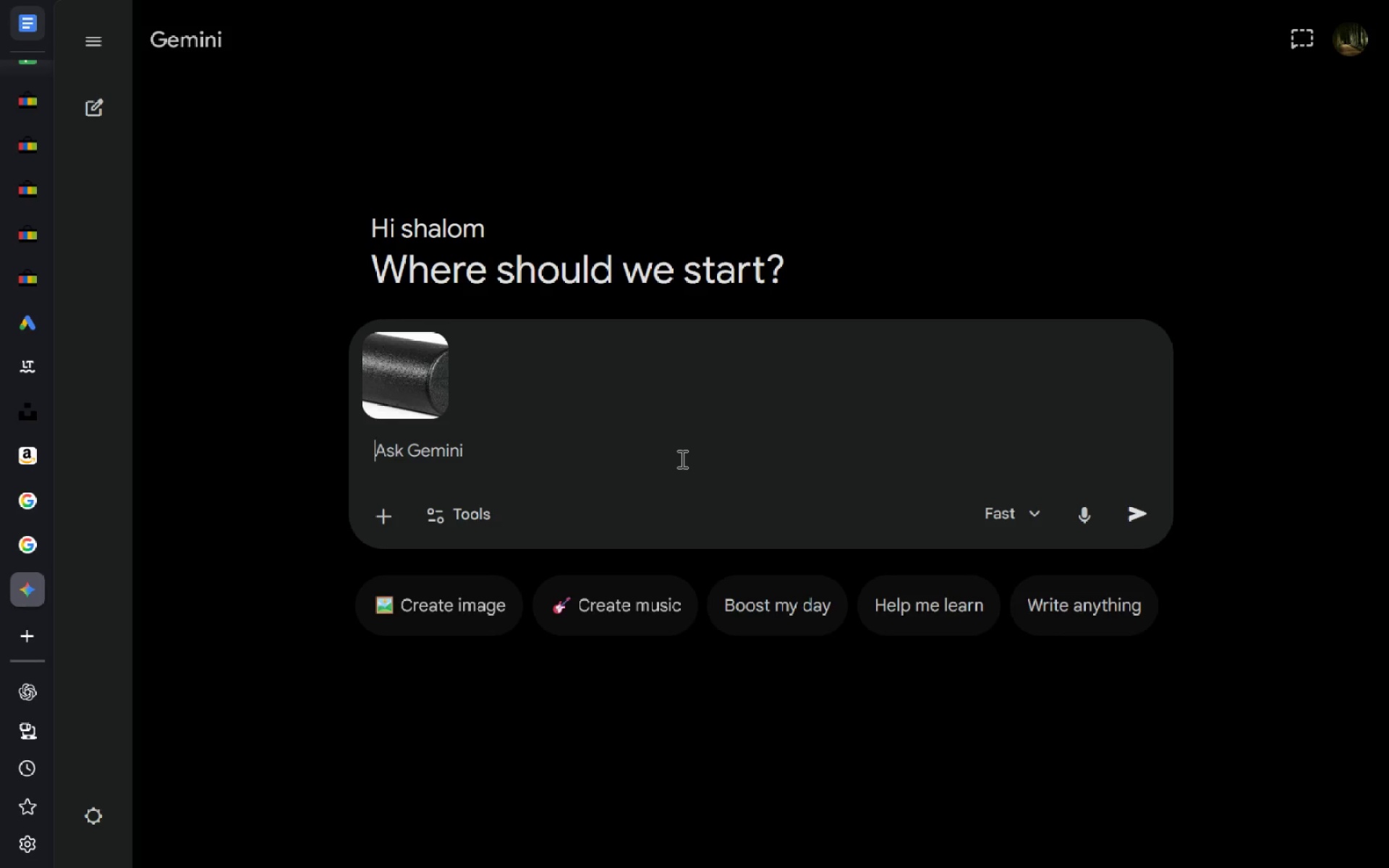 
left_click([681, 459])
 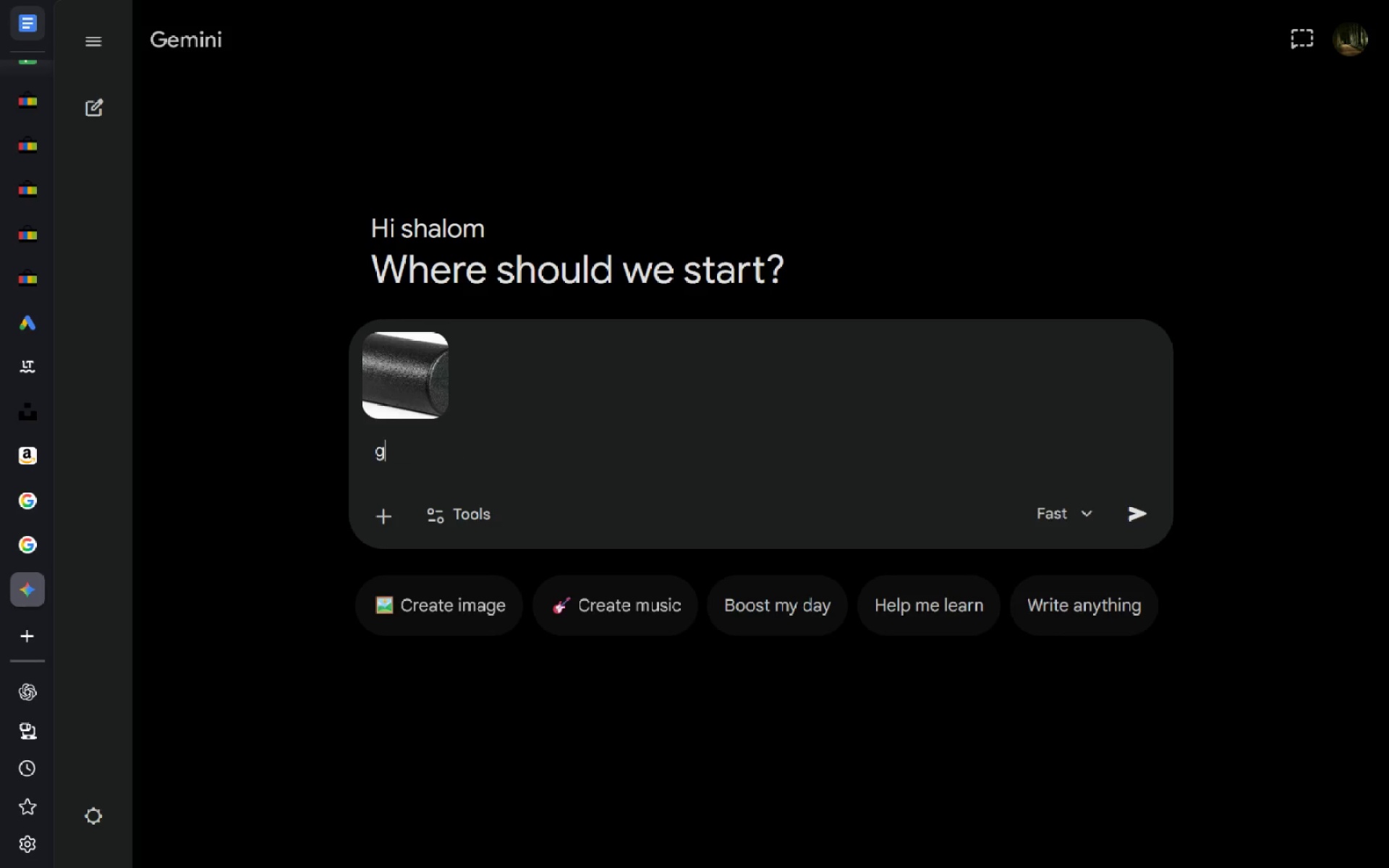 
type(generate 3 roller)
 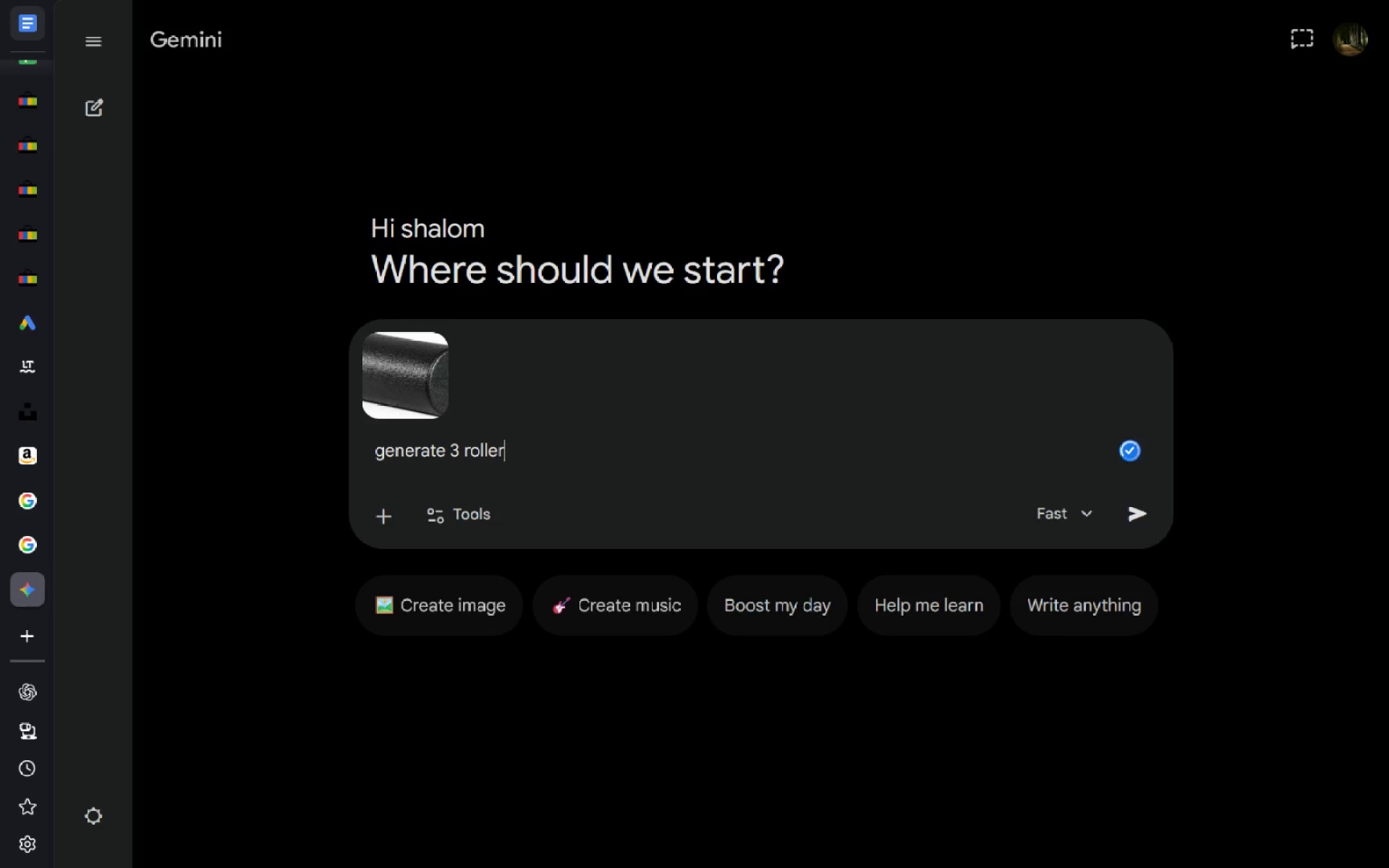 
key(Control+Backspace)
 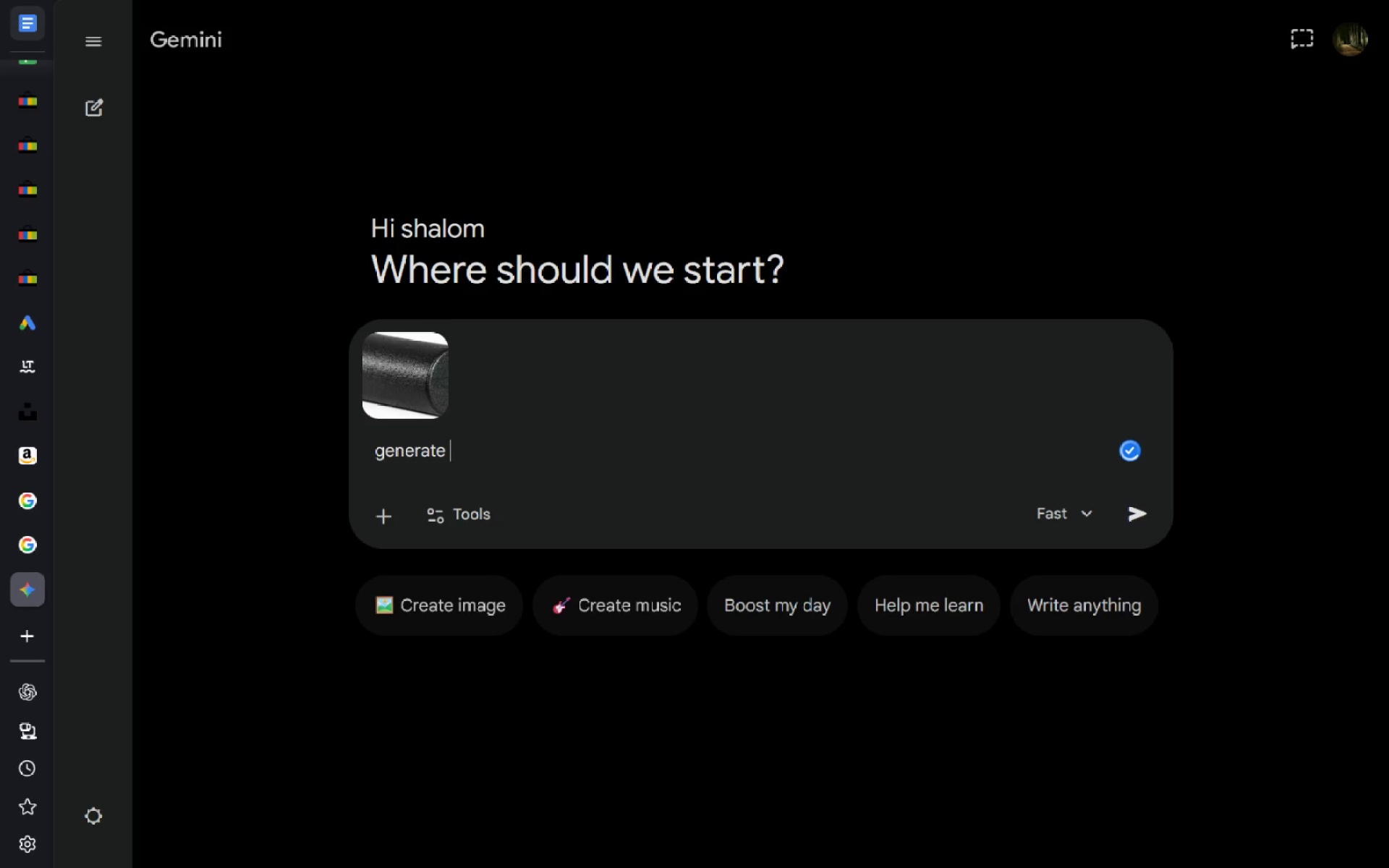 
key(Control+Backspace)
 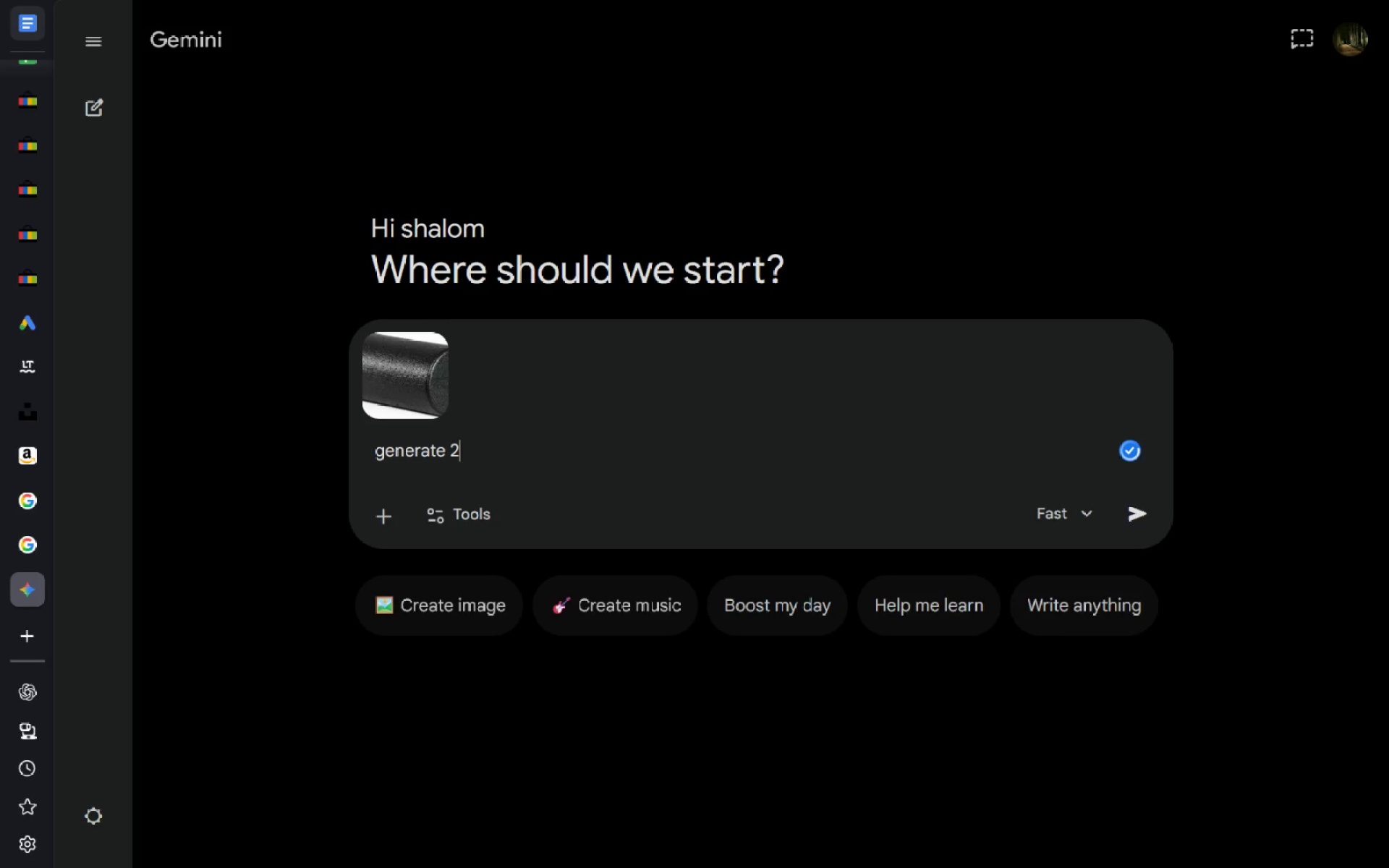 
type(2 roller and )
 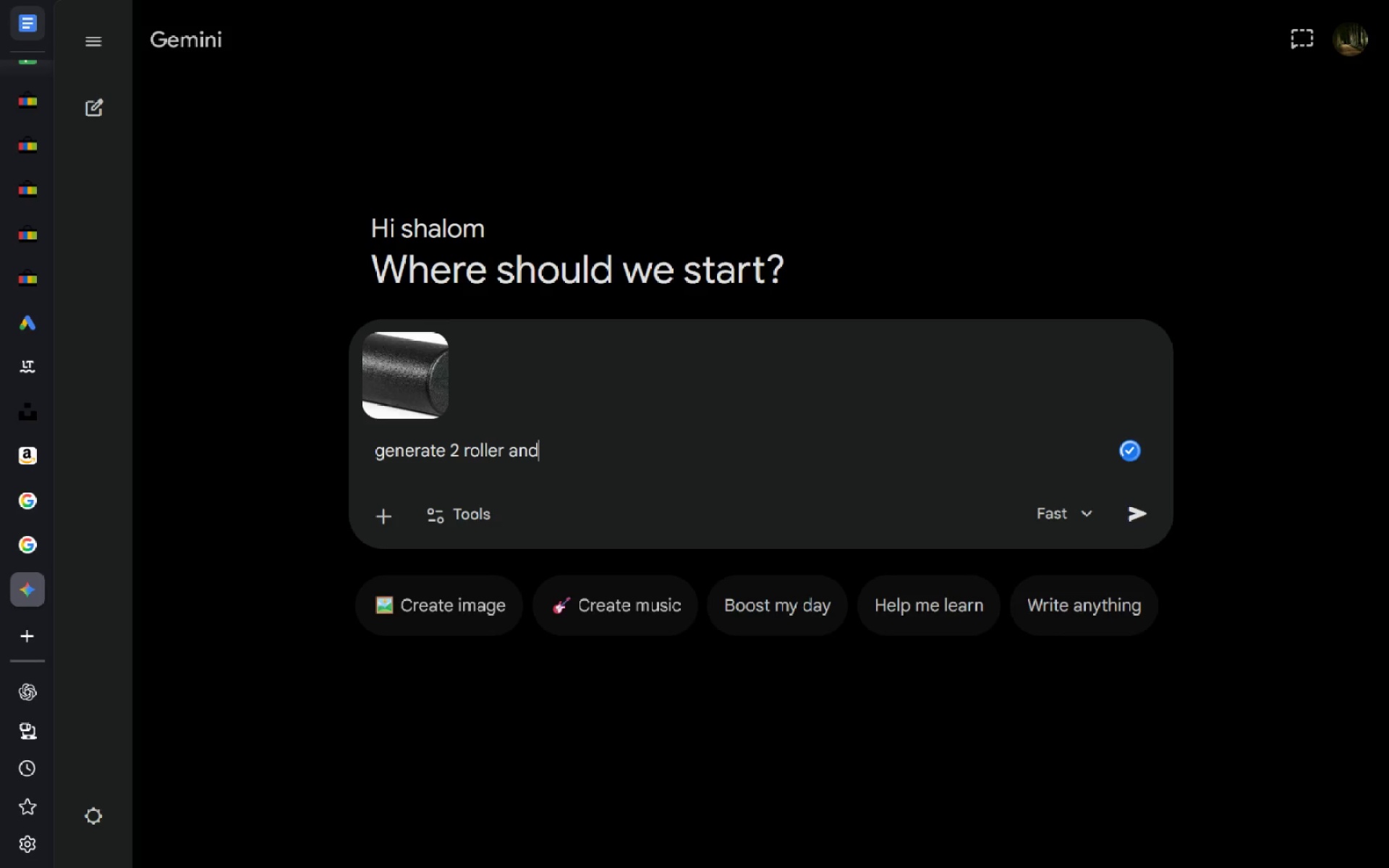 
key(Alt+AltLeft)
 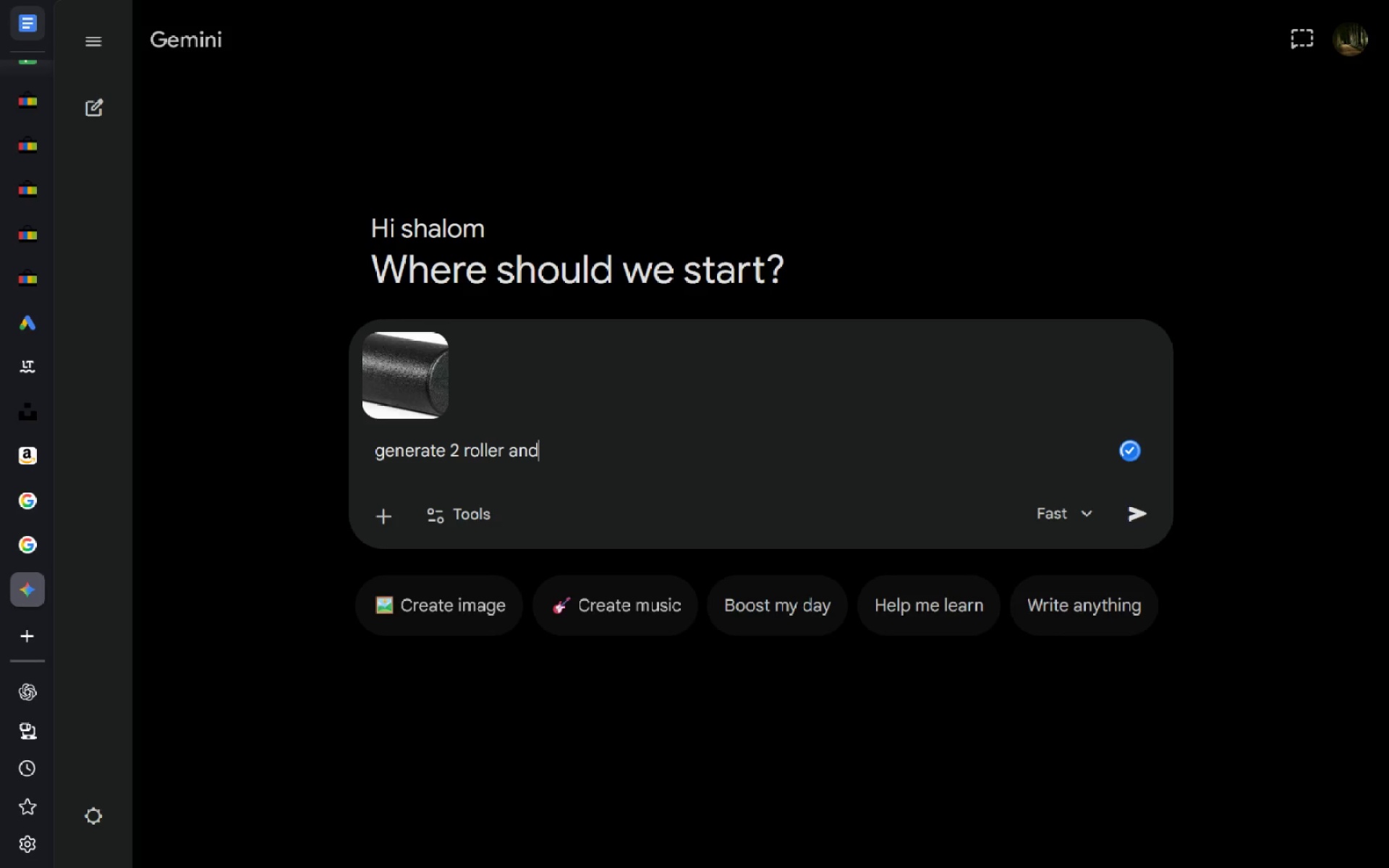 
key(Alt+Tab)
 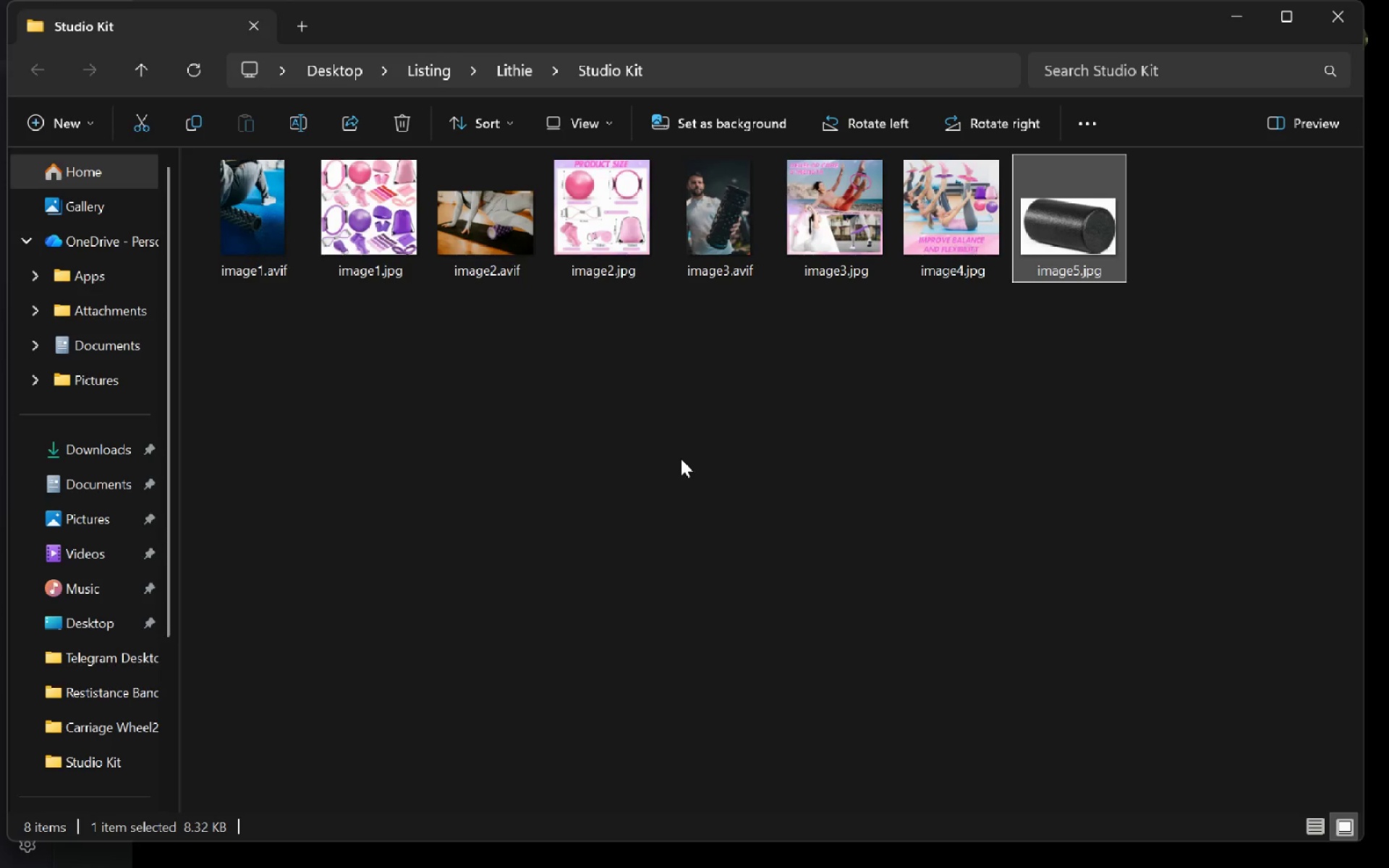 
key(Alt+AltLeft)
 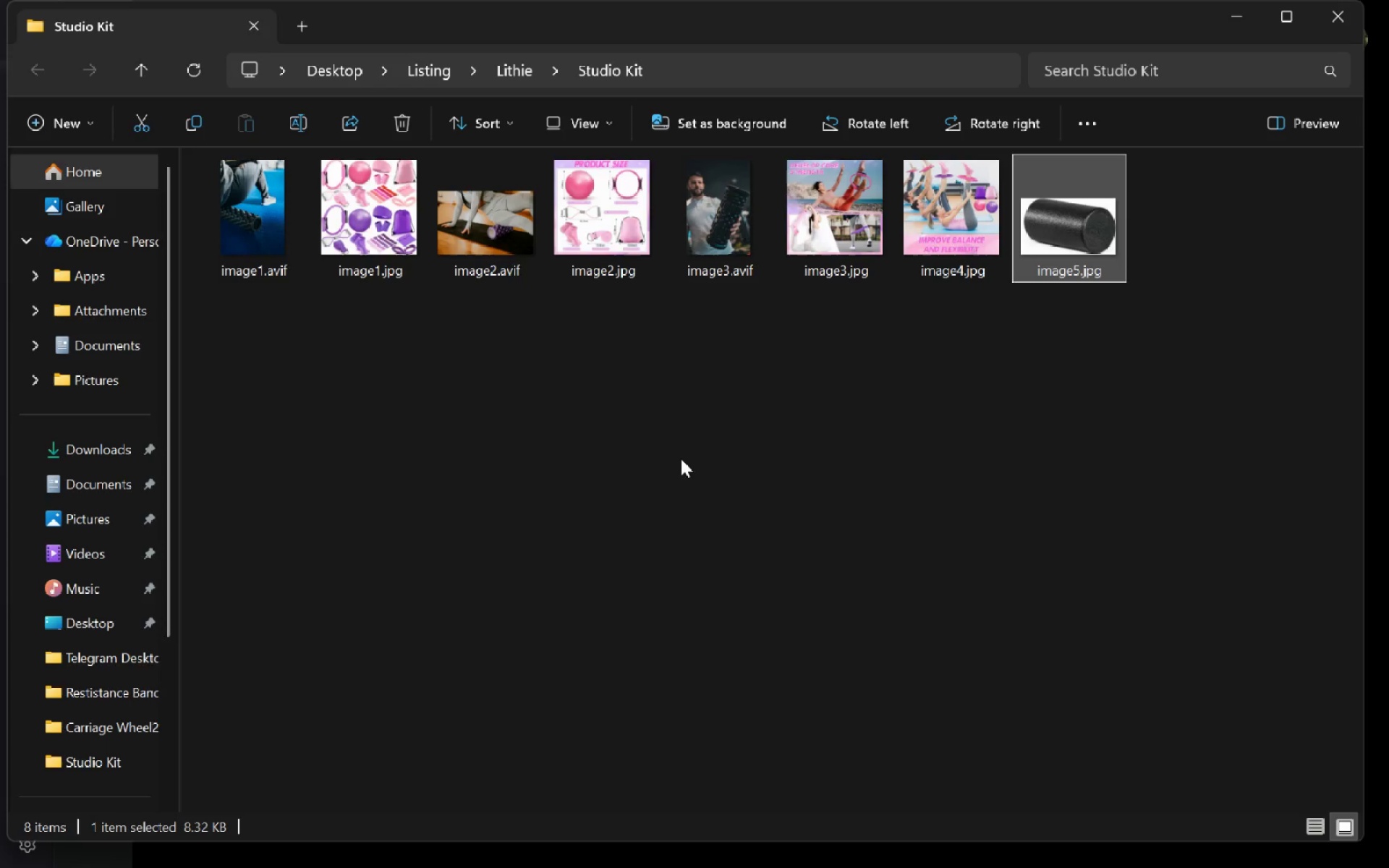 
key(Alt+ArrowLeft)
 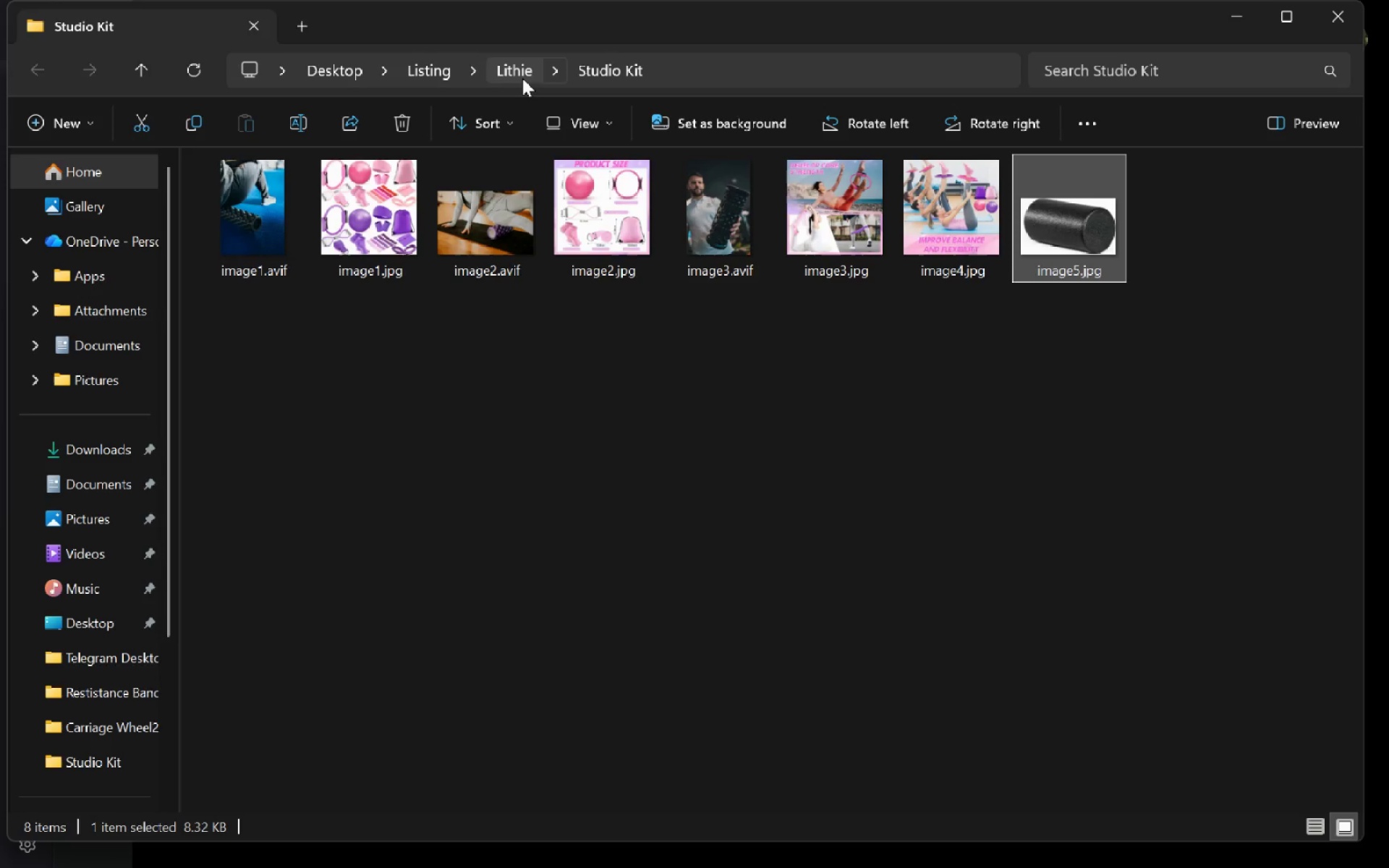 
left_click([522, 77])
 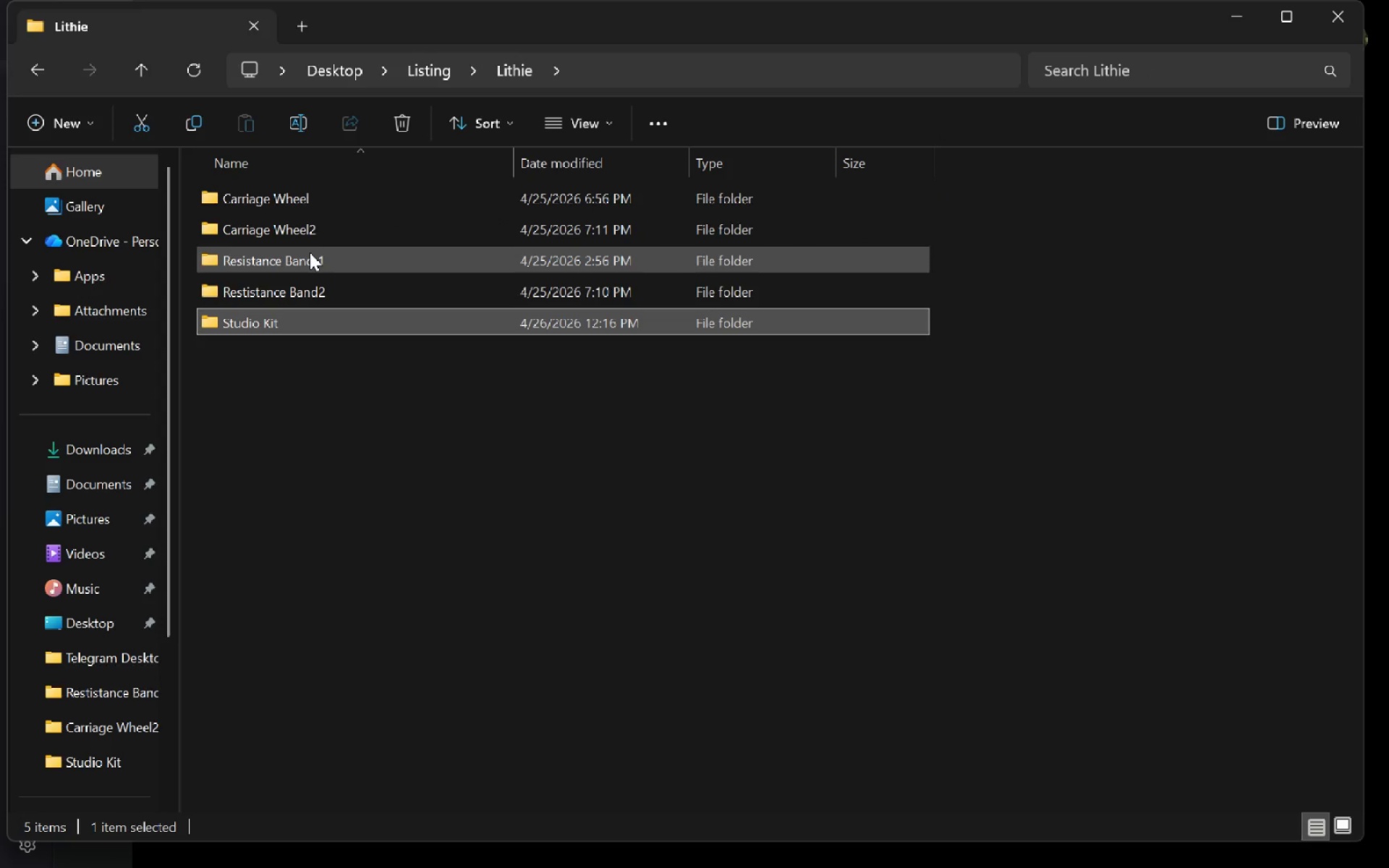 
double_click([310, 252])
 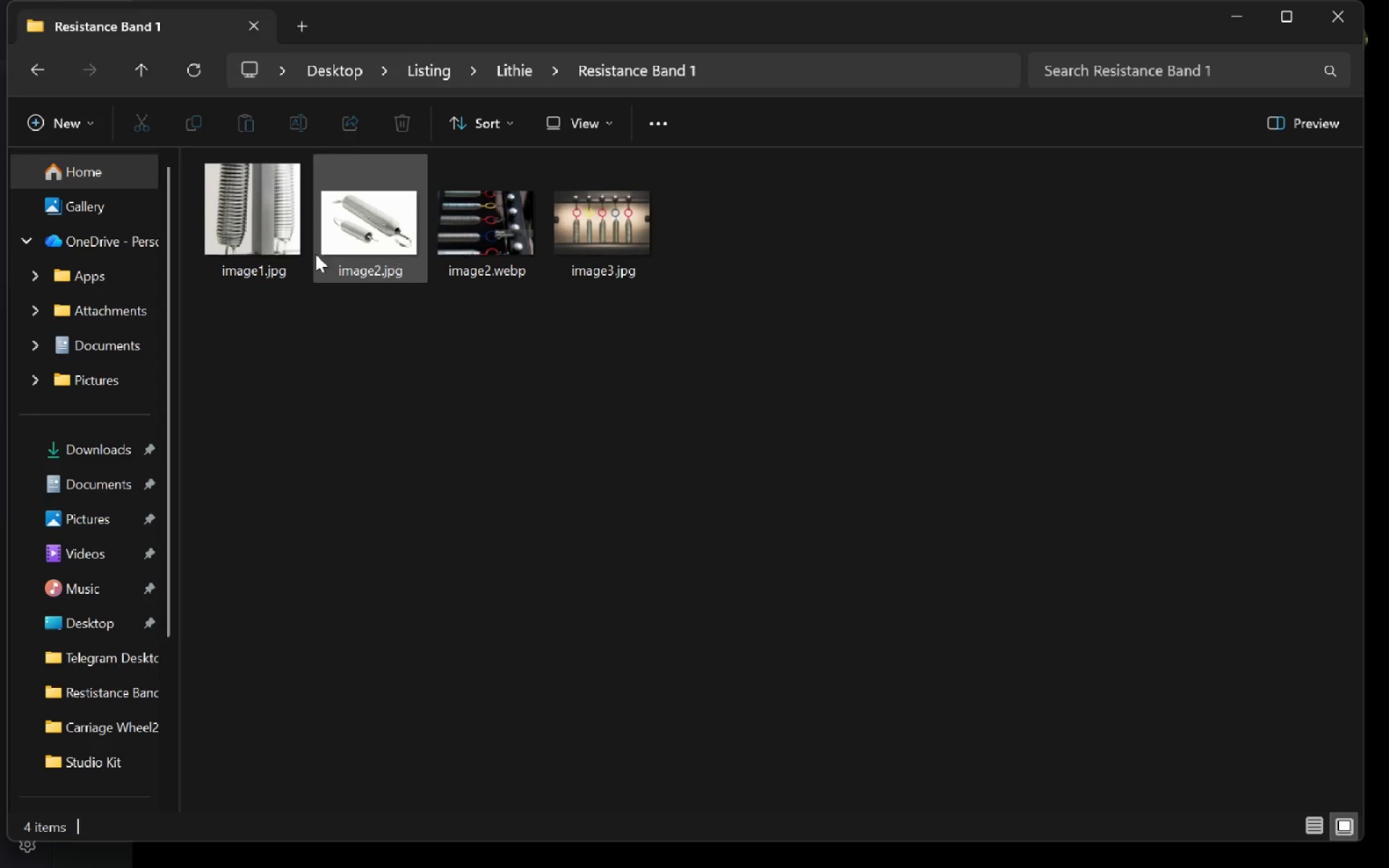 
left_click_drag(start_coordinate=[479, 242], to_coordinate=[514, 404])
 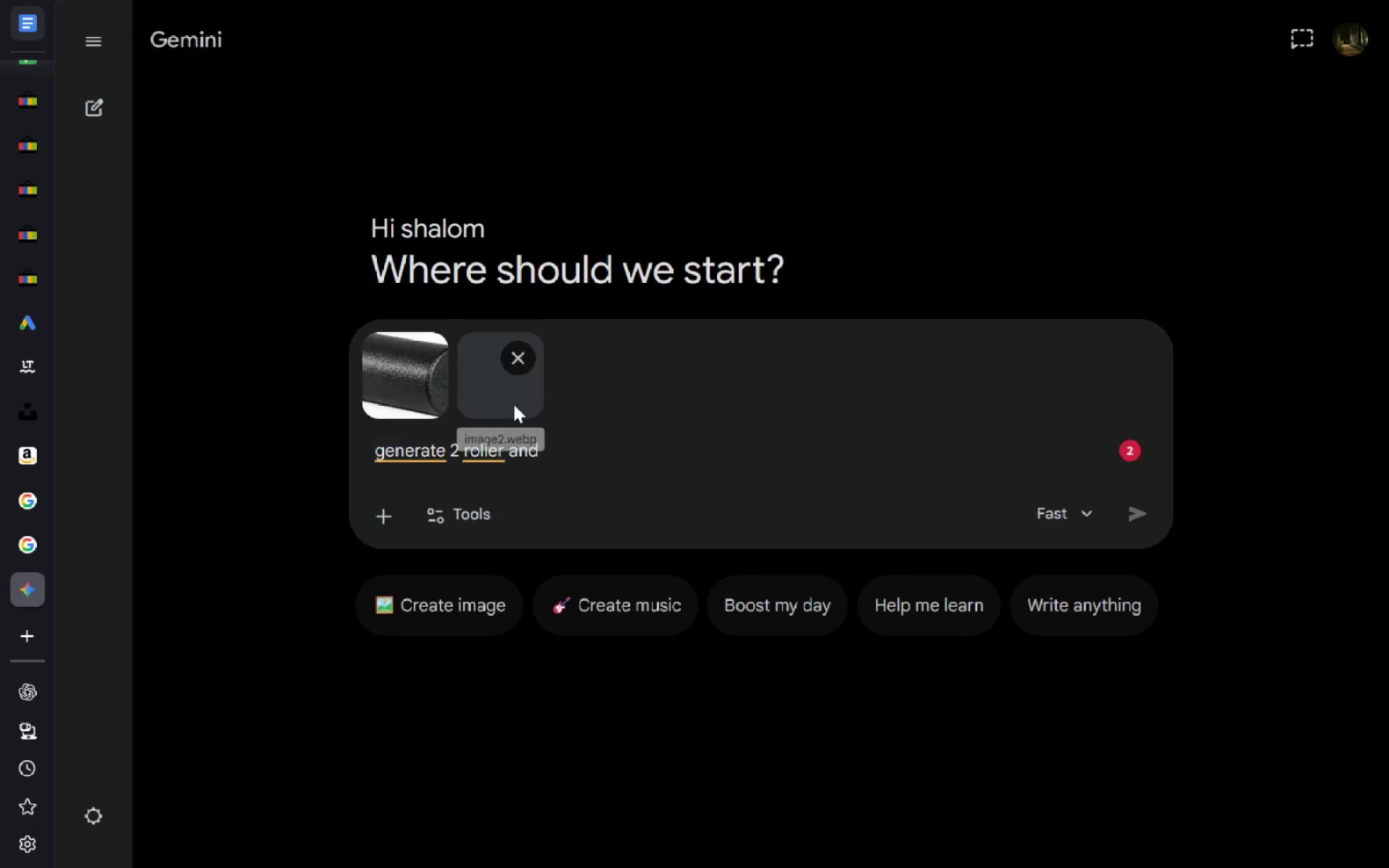 
key(Alt+AltLeft)
 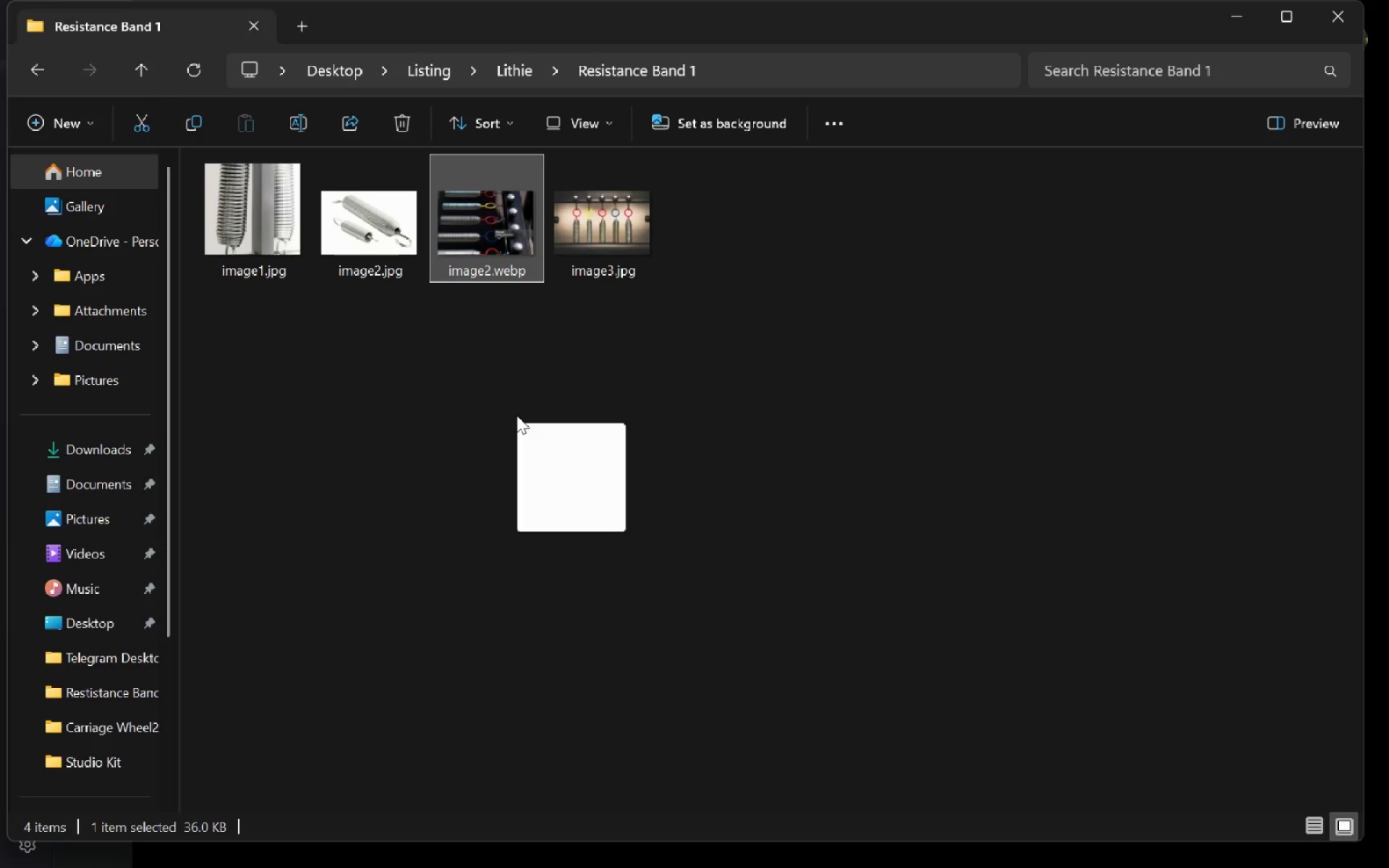 
key(Alt+Tab)